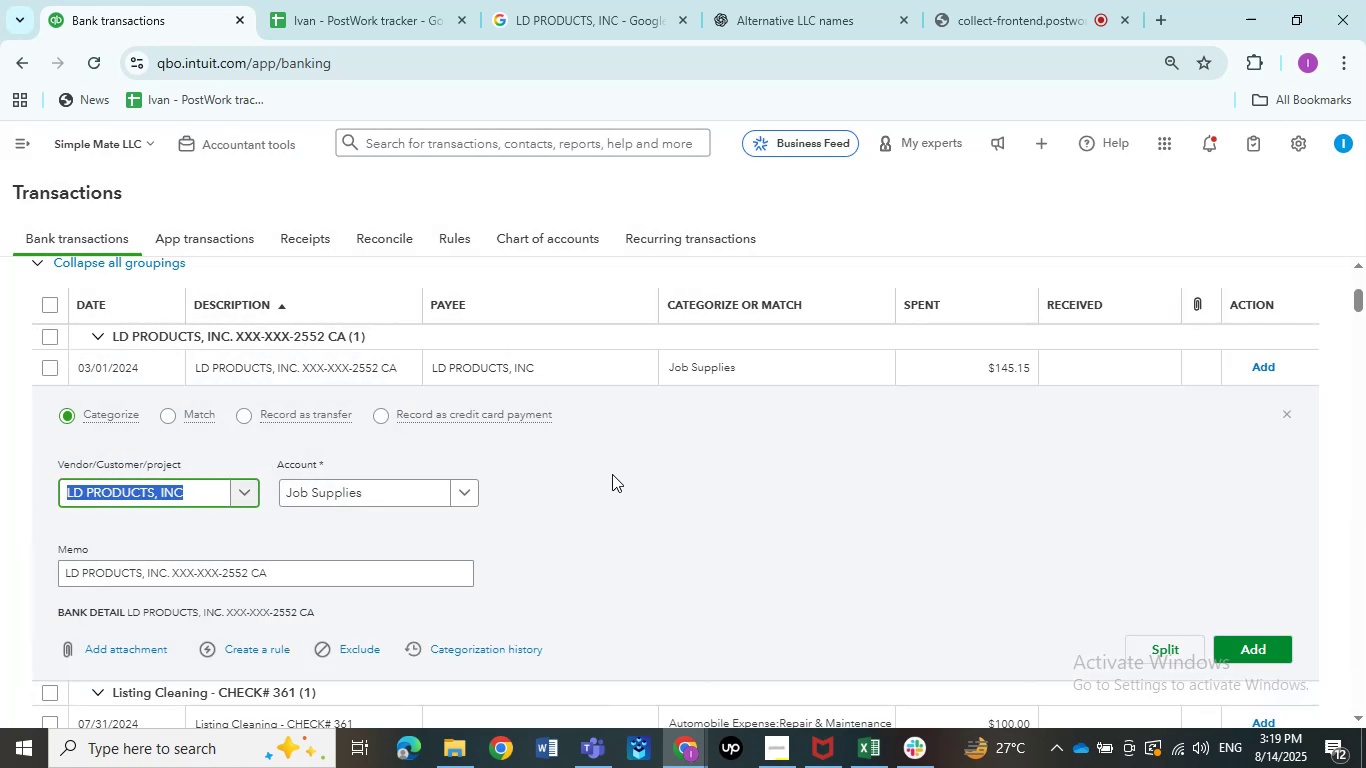 
left_click([300, 482])
 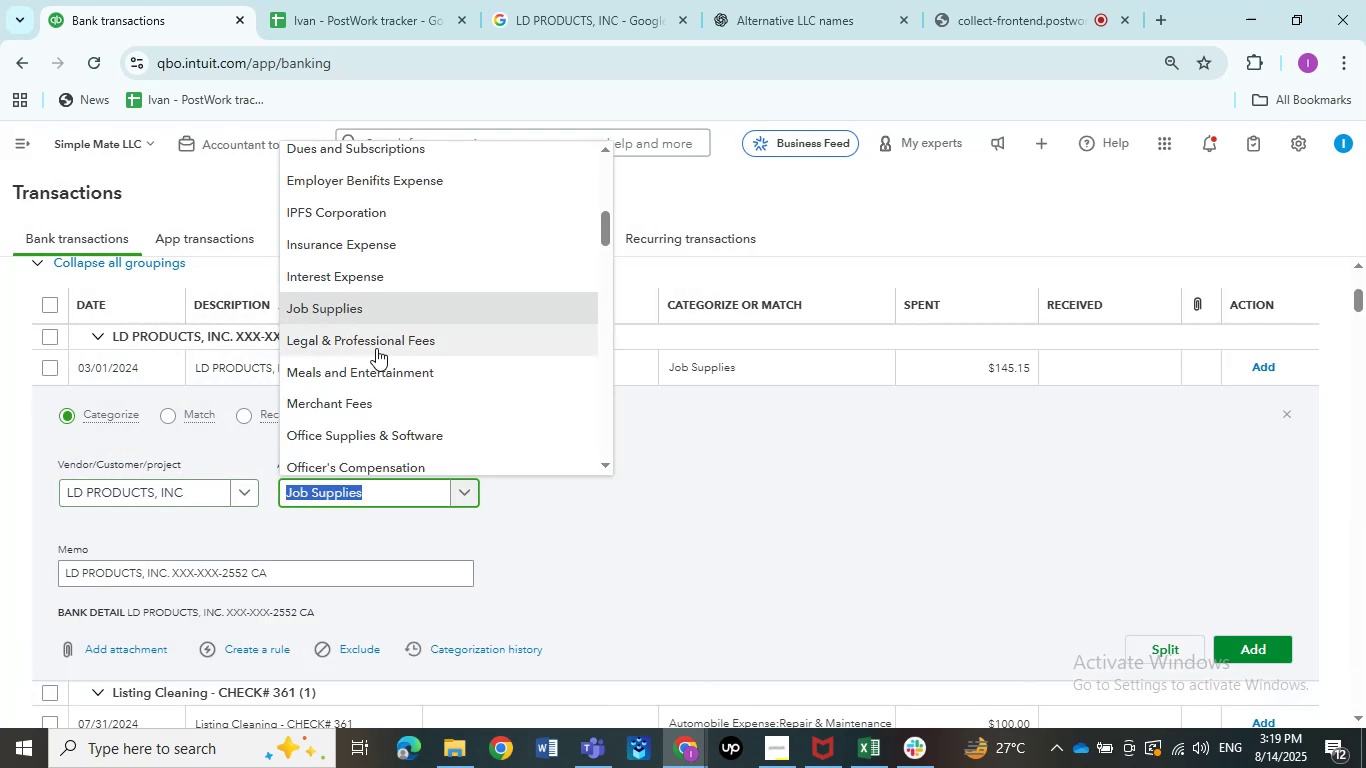 
scroll: coordinate [371, 346], scroll_direction: down, amount: 3.0
 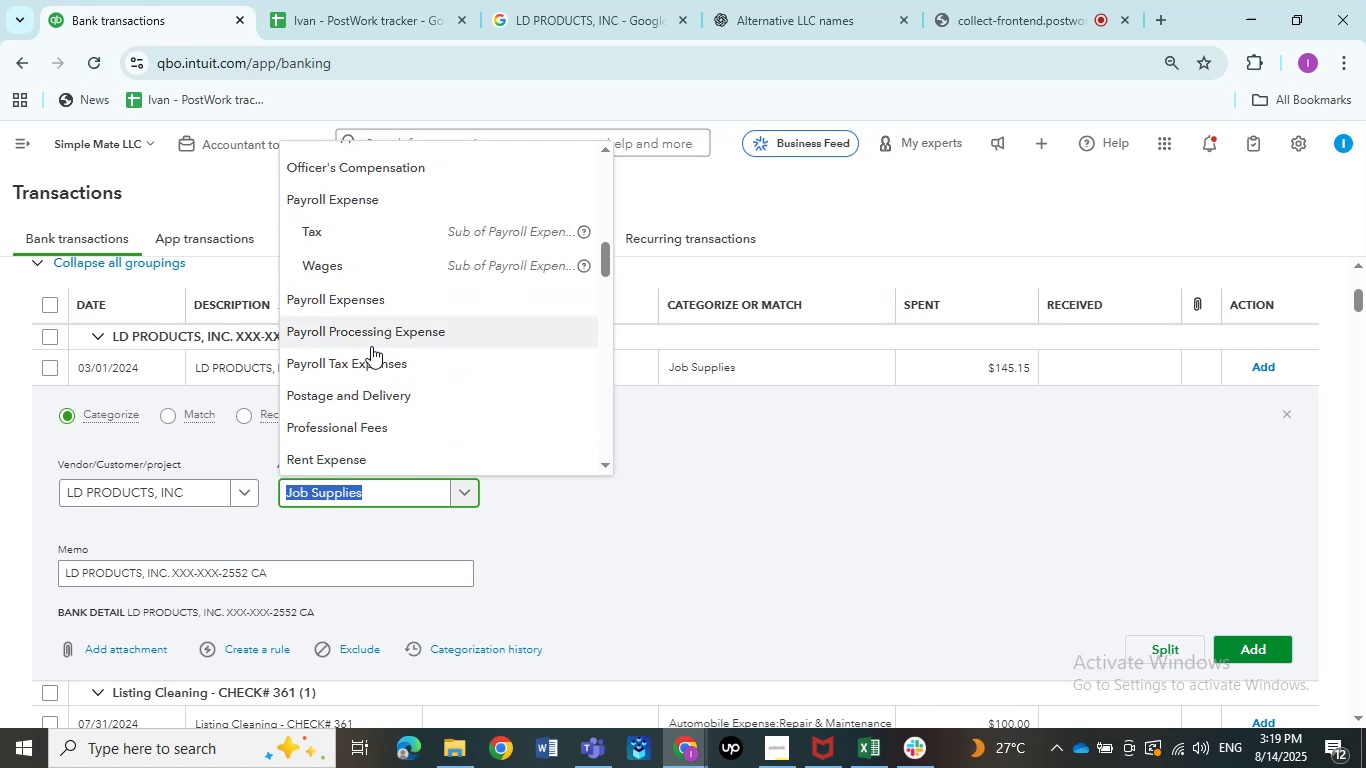 
scroll: coordinate [371, 346], scroll_direction: up, amount: 2.0
 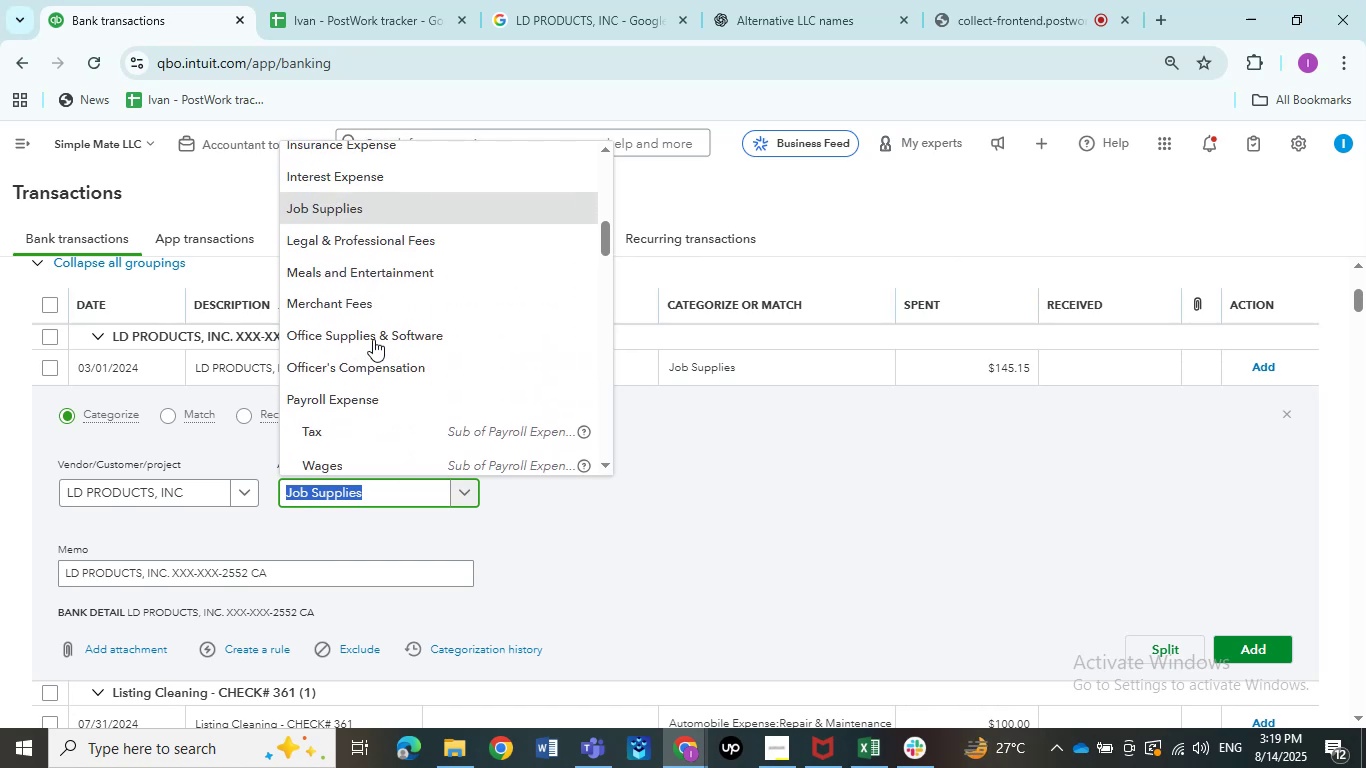 
left_click([379, 327])
 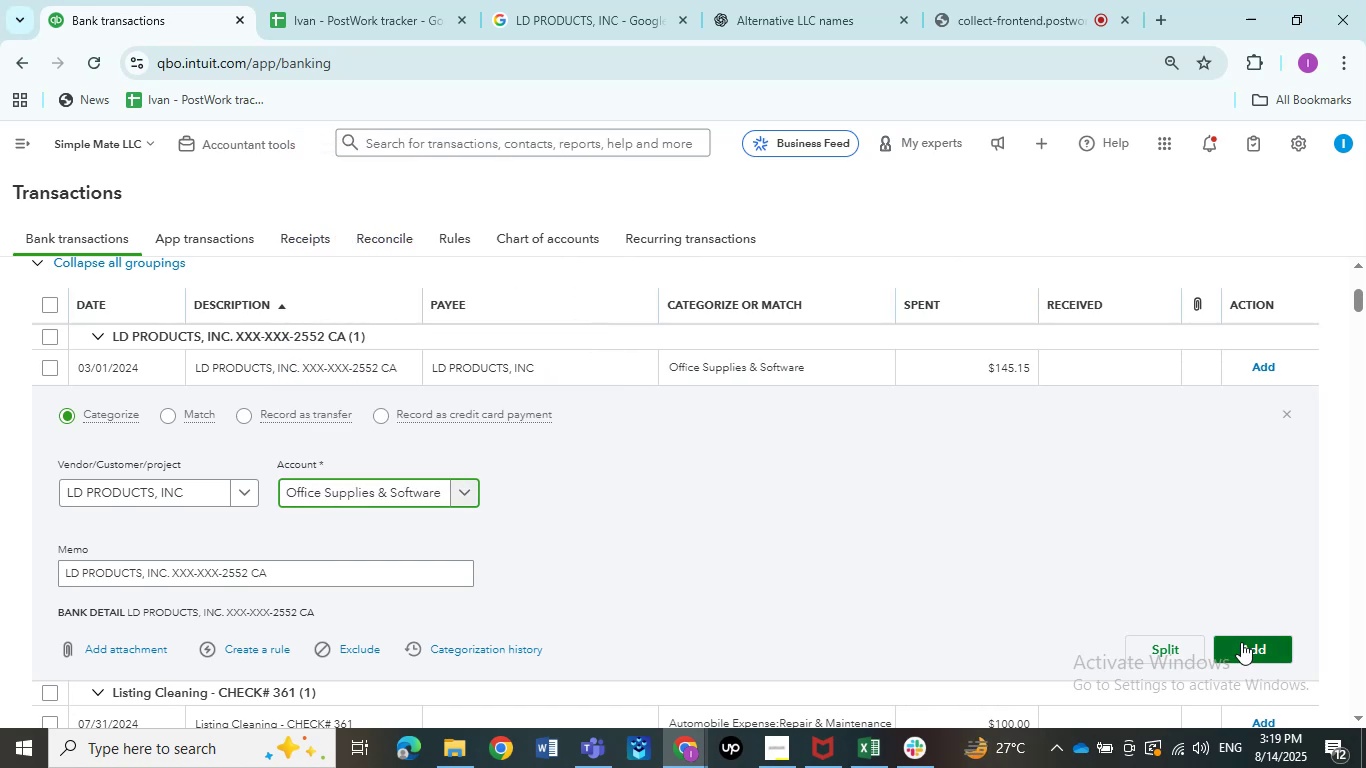 
left_click([1241, 642])
 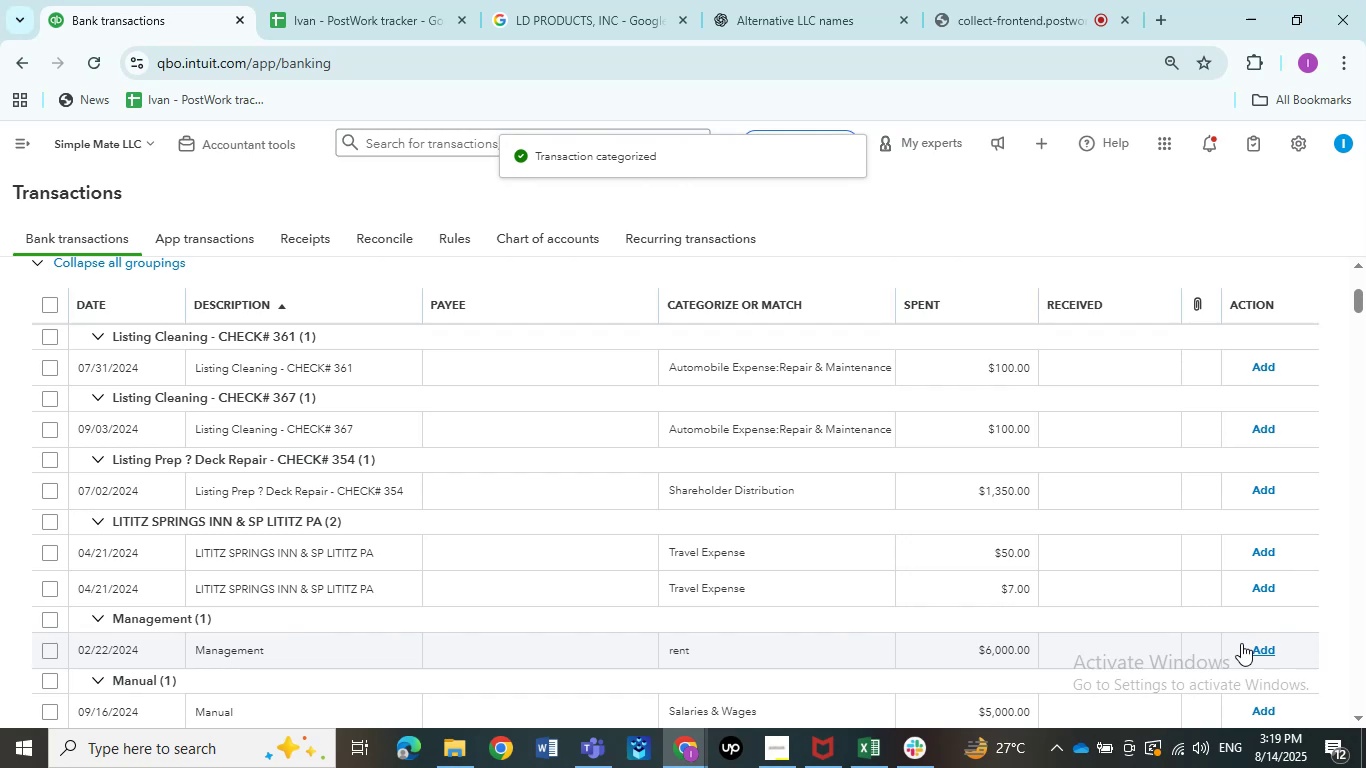 
wait(10.61)
 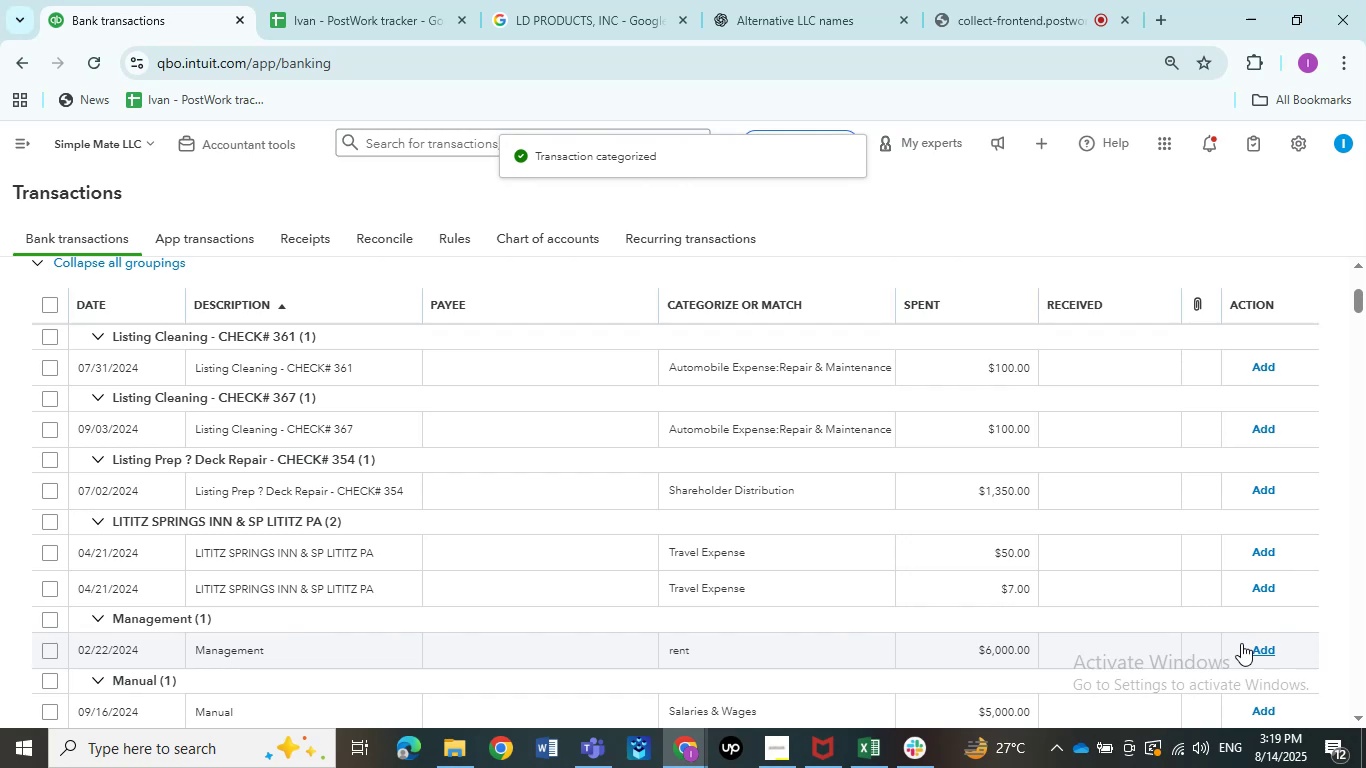 
left_click([279, 372])
 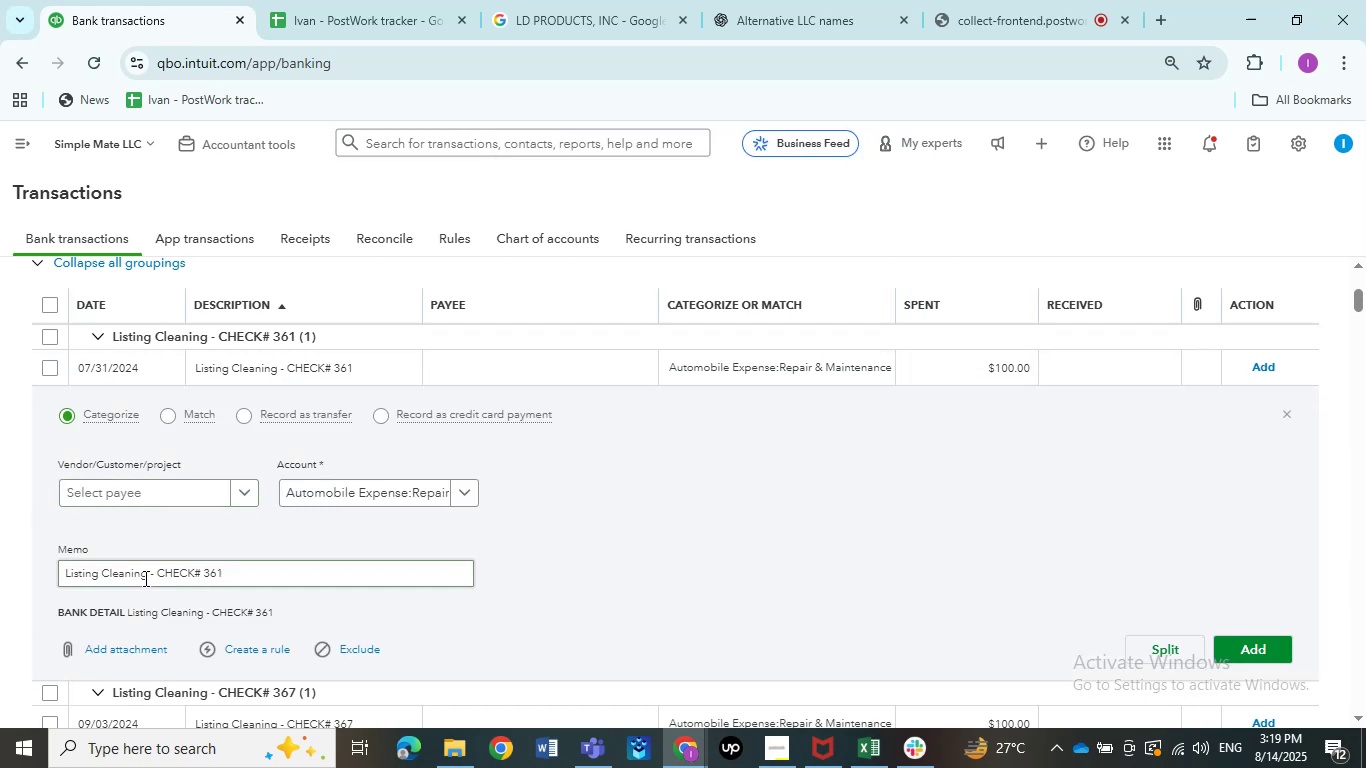 
key(Control+C)
 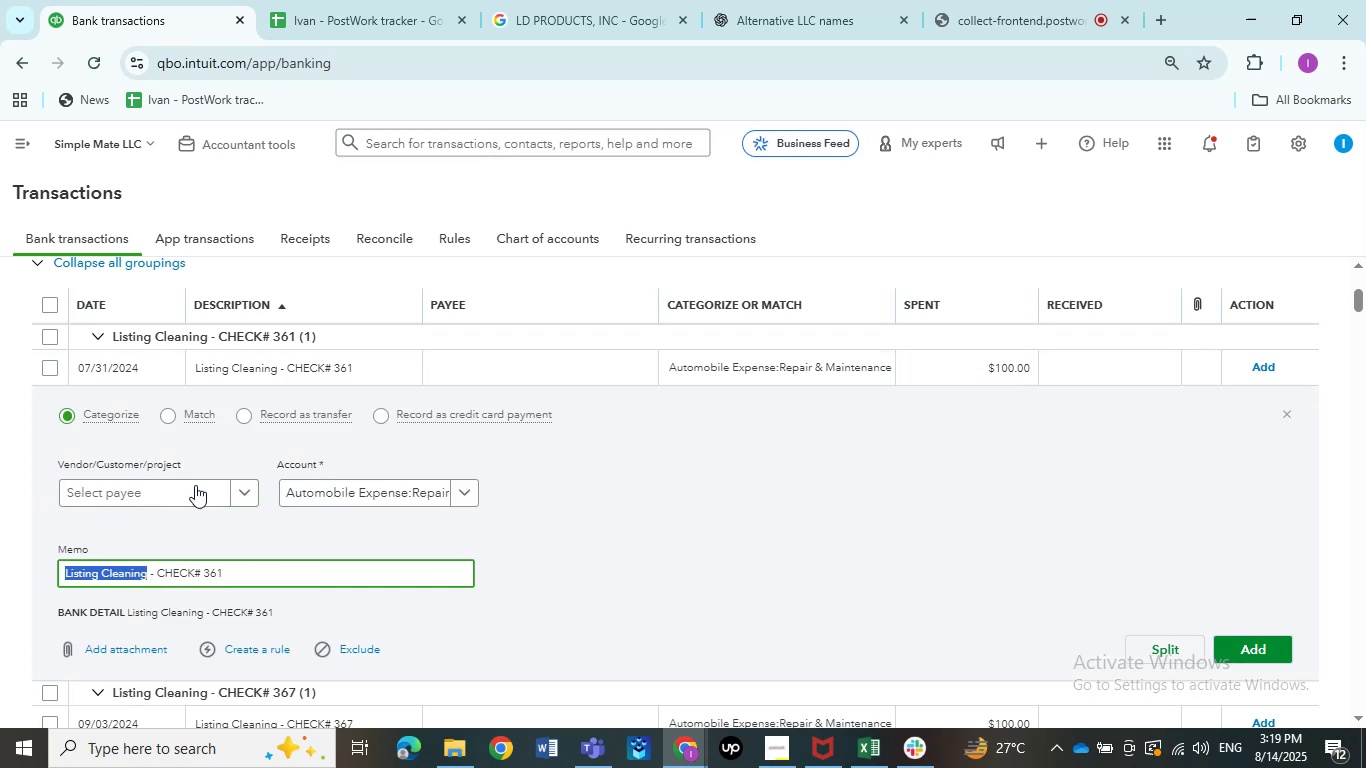 
key(Control+C)
 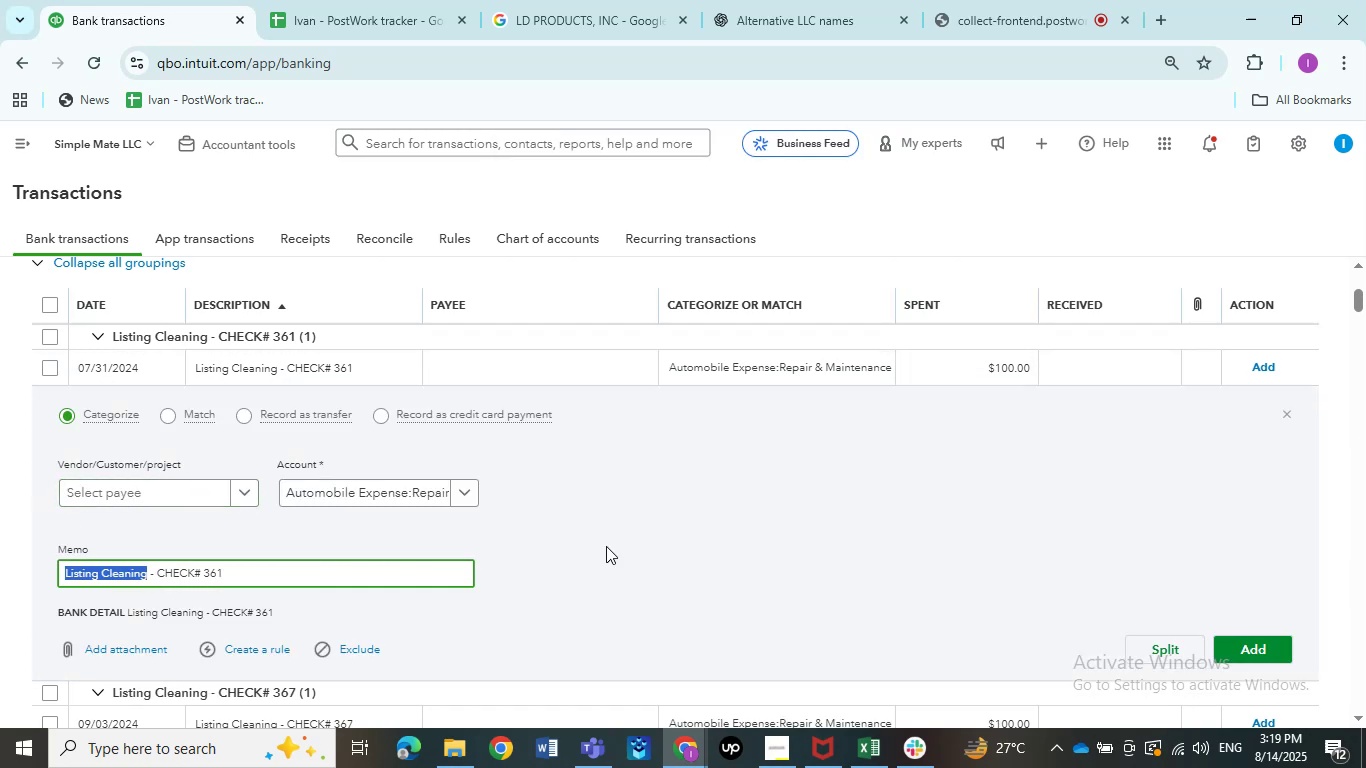 
left_click([606, 546])
 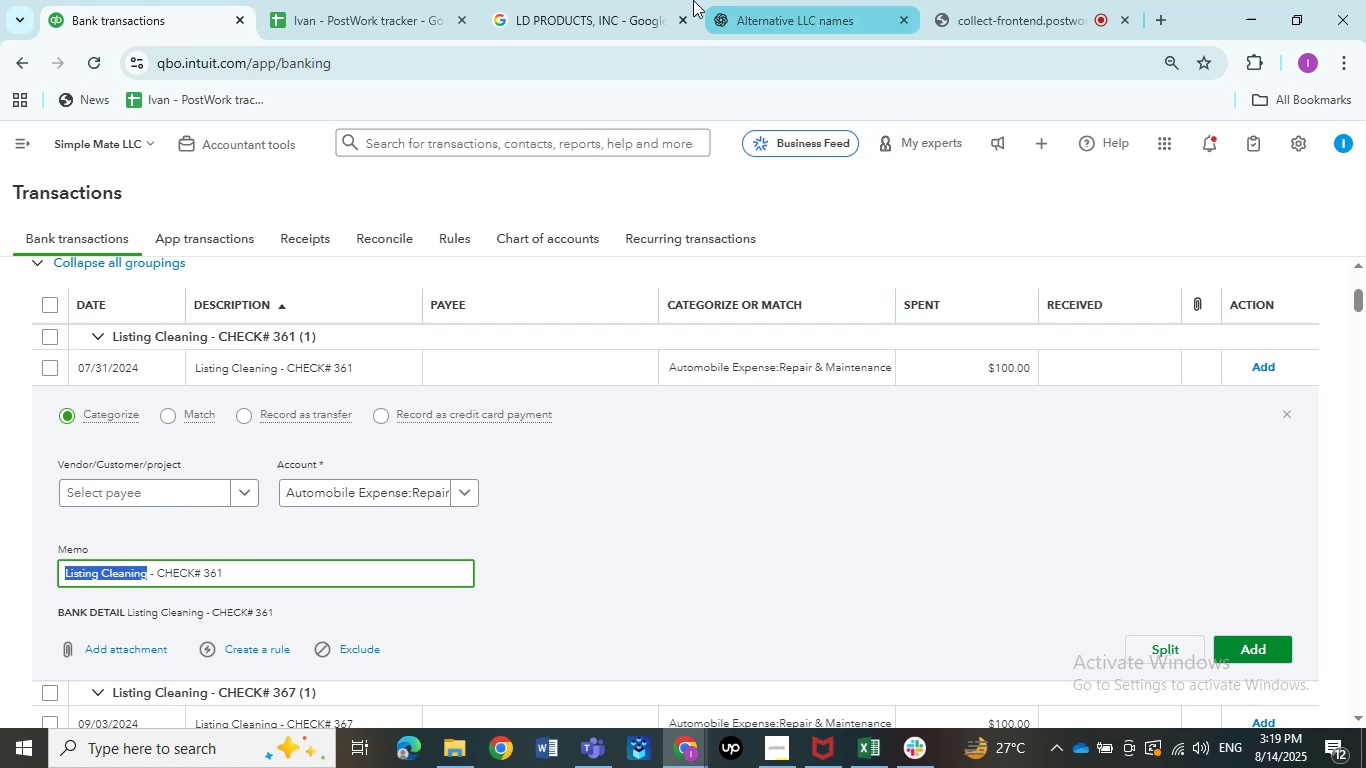 
left_click([635, 0])
 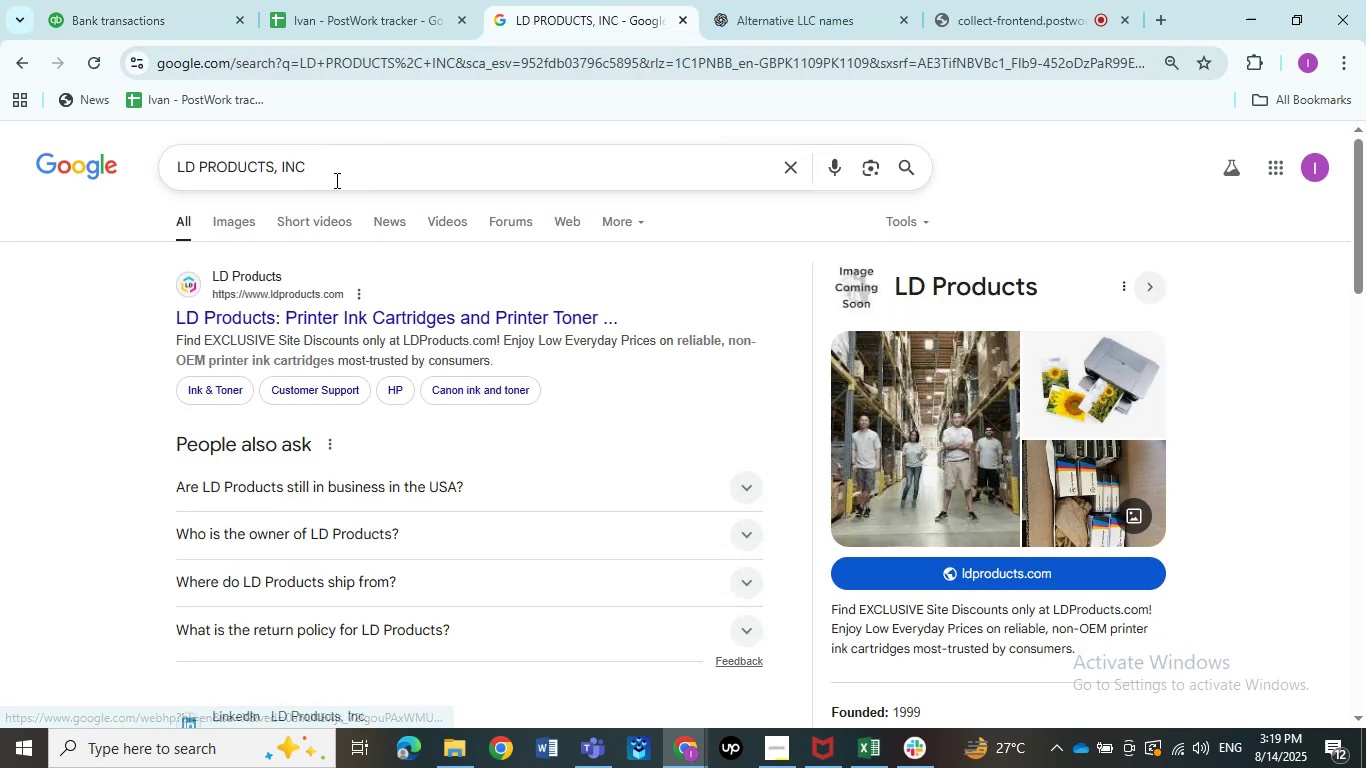 
key(Control+V)
 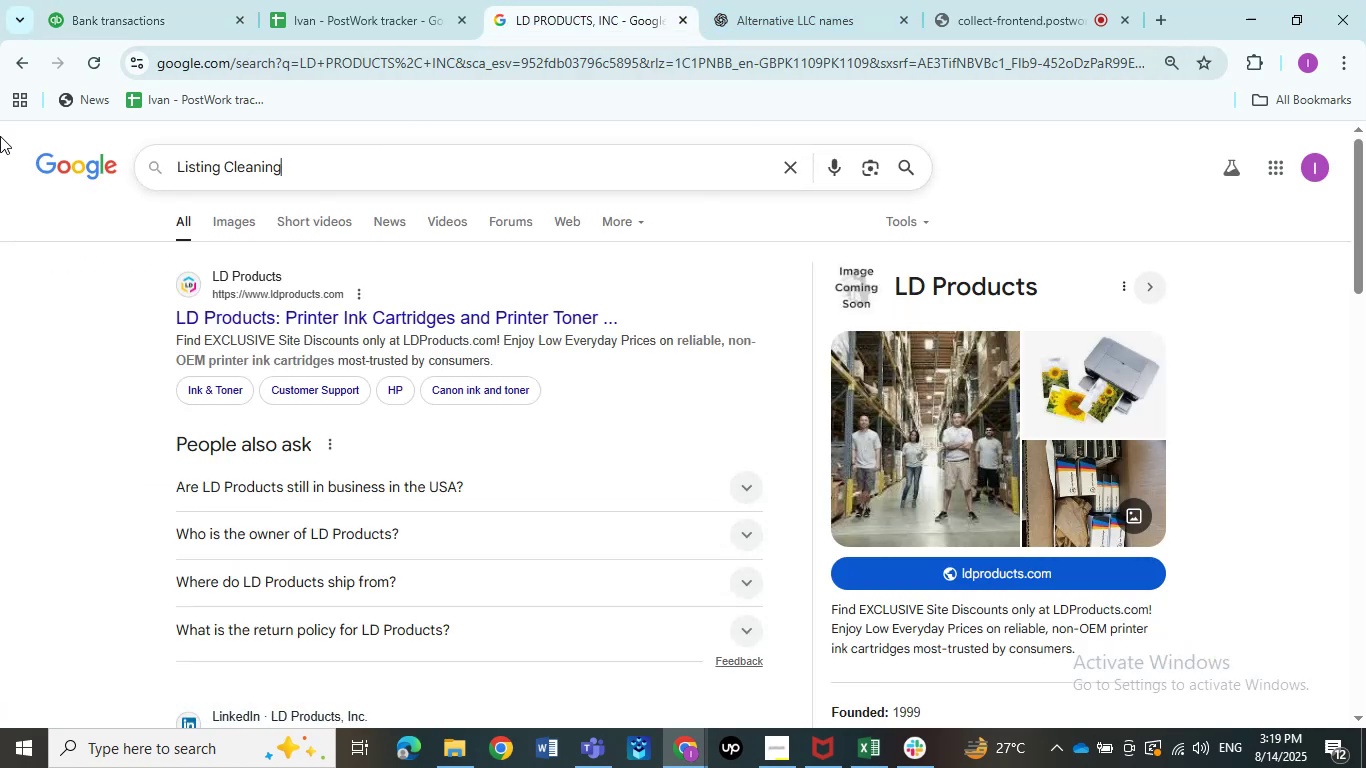 
key(NumpadEnter)
 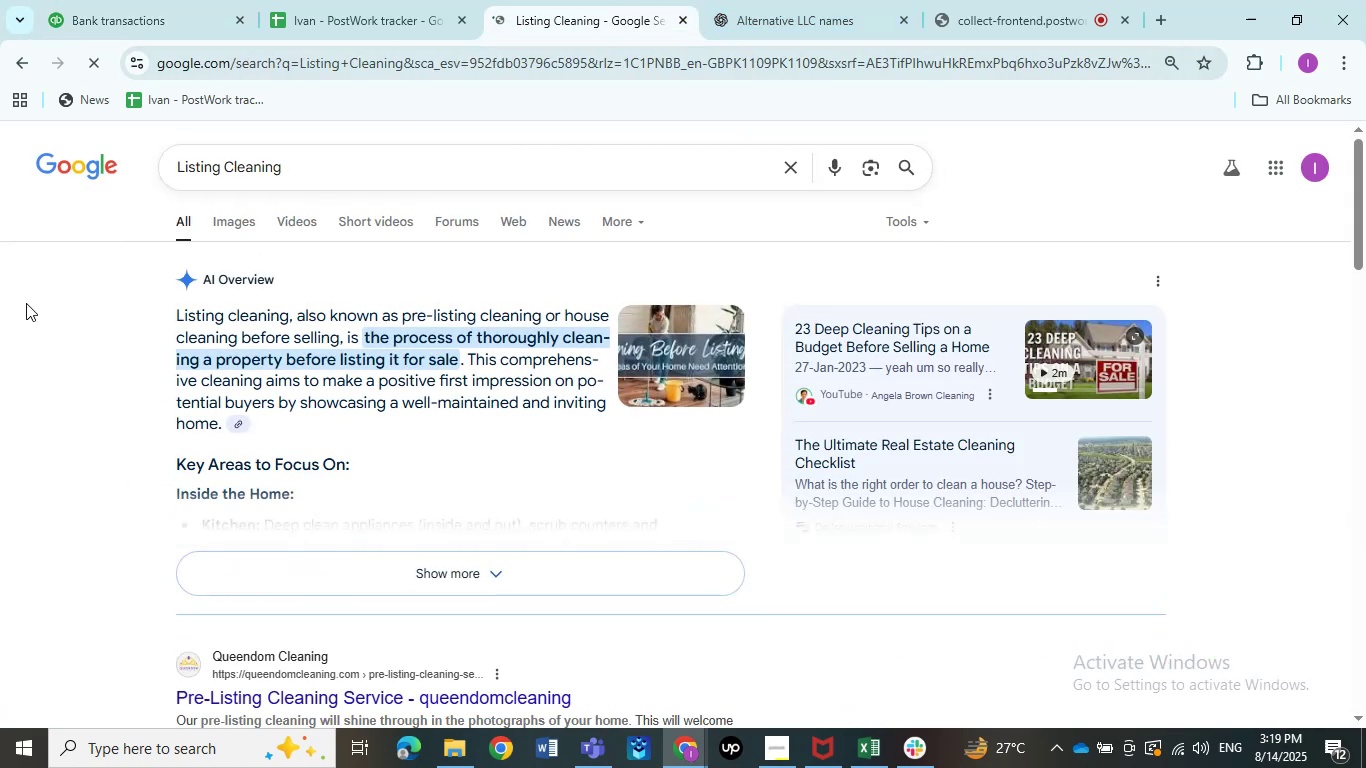 
wait(5.53)
 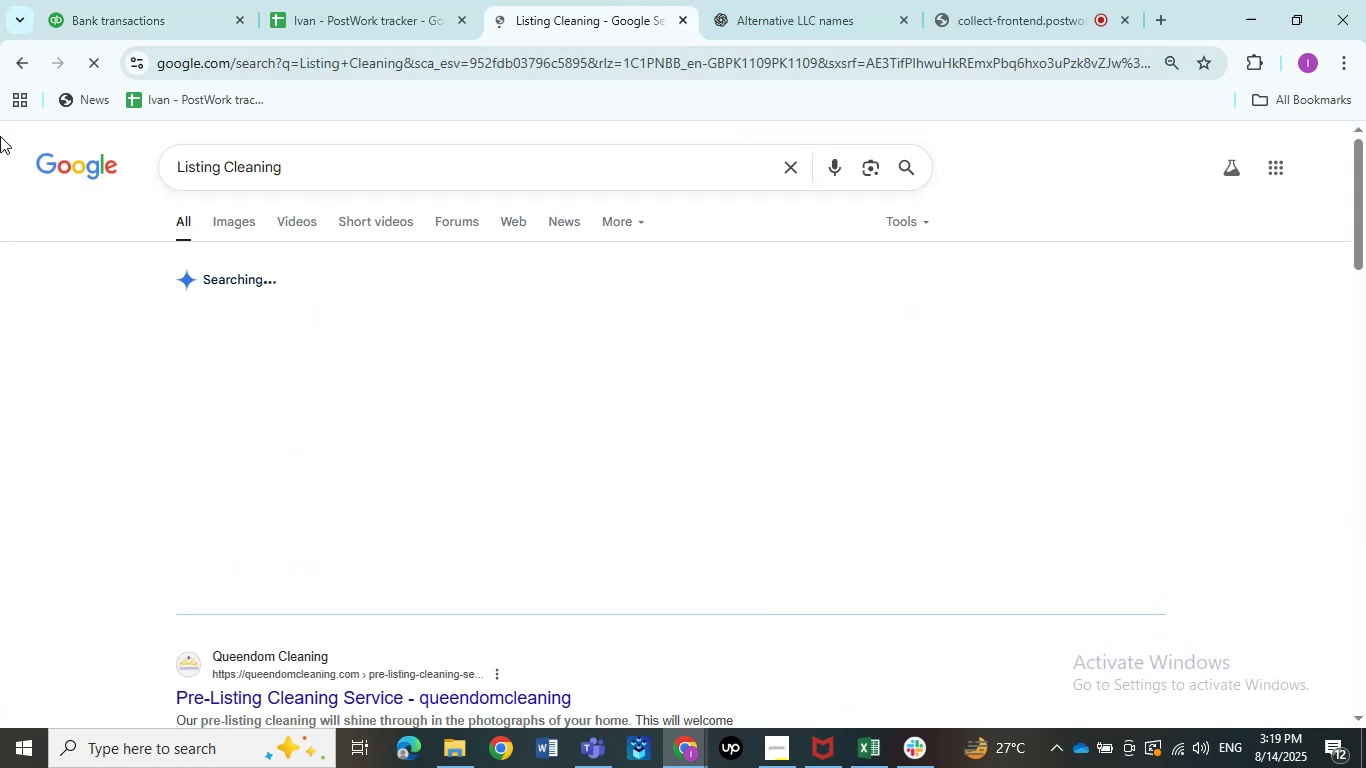 
left_click([118, 16])
 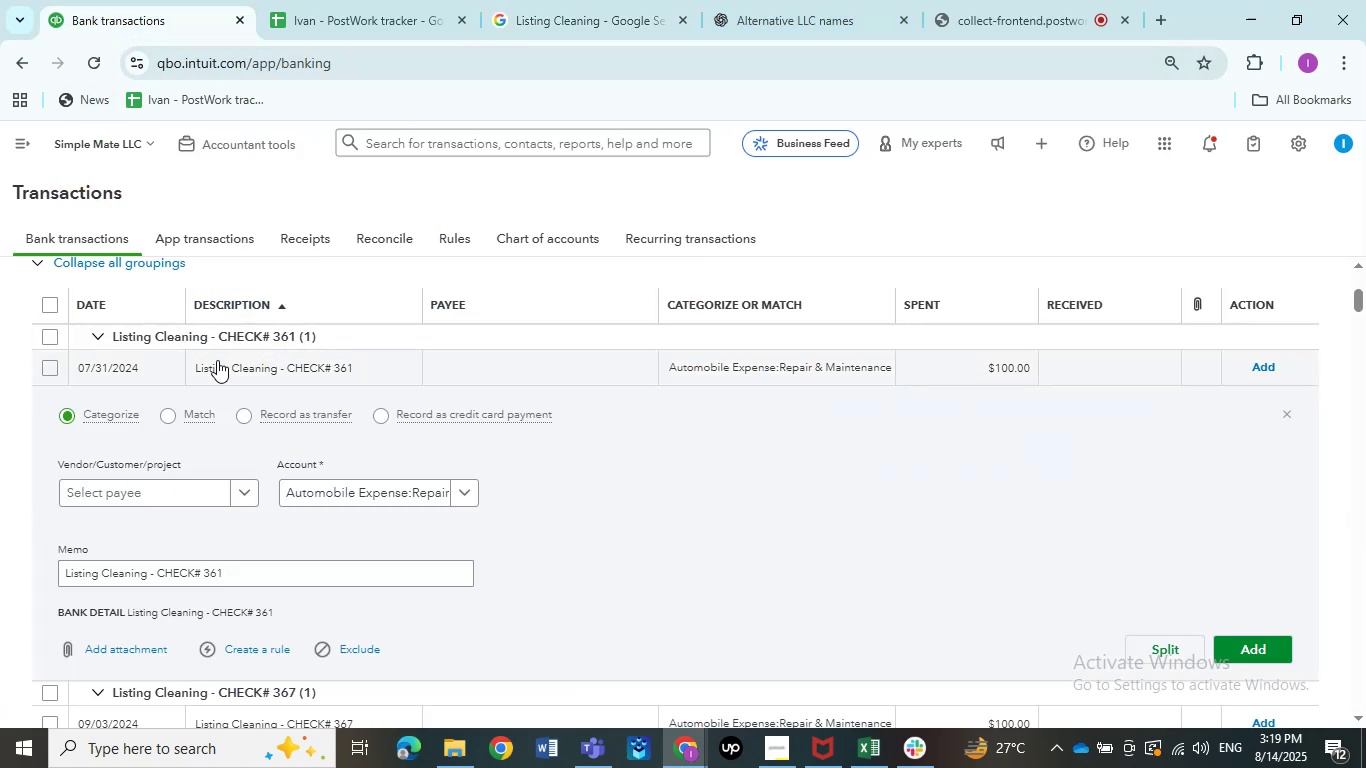 
left_click([217, 360])
 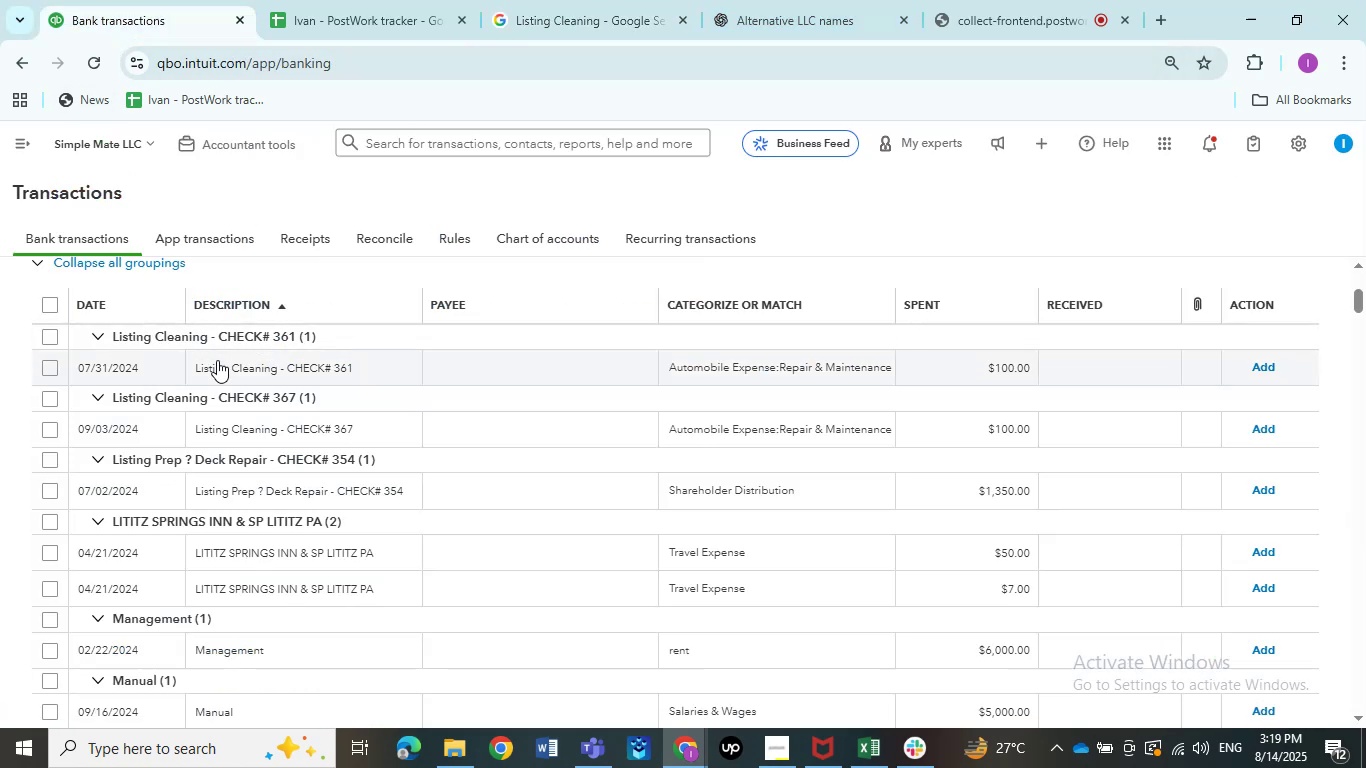 
left_click([217, 360])
 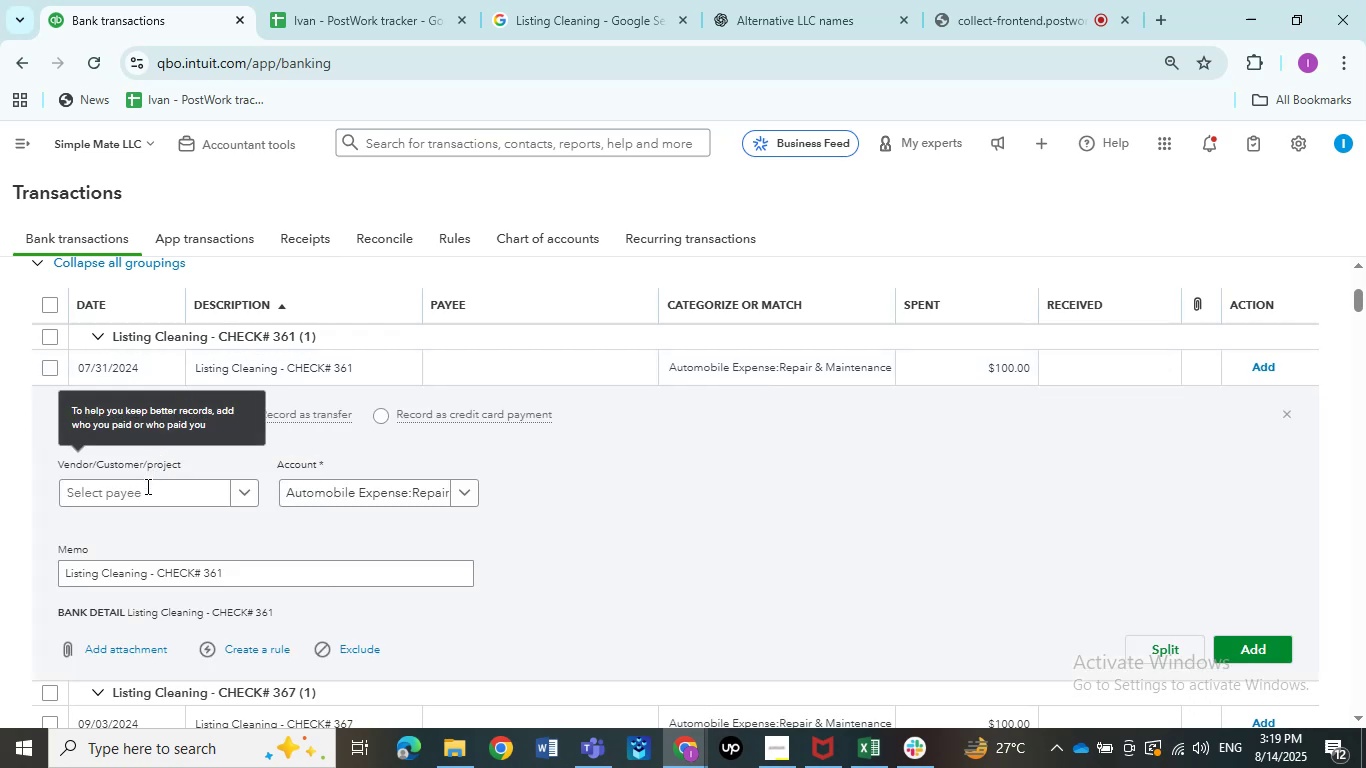 
left_click([145, 491])
 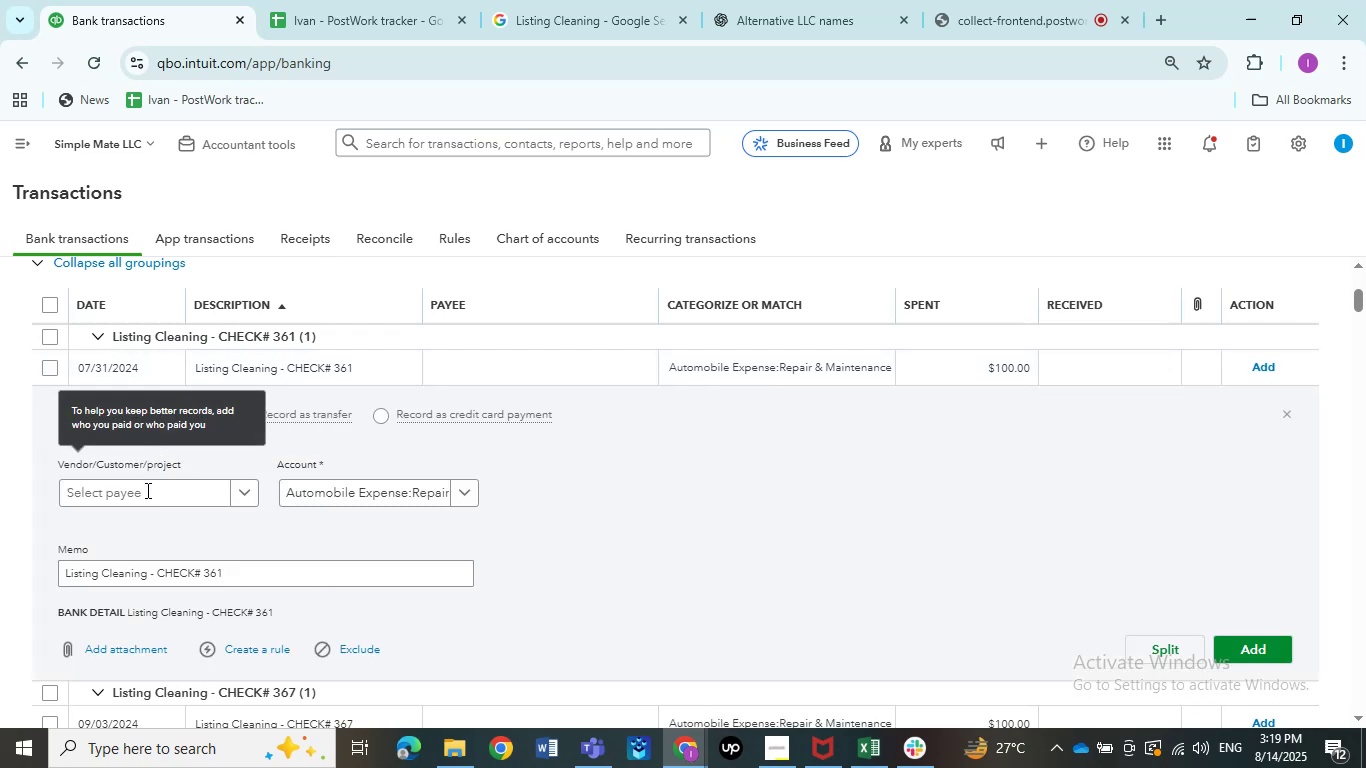 
key(Control+V)
 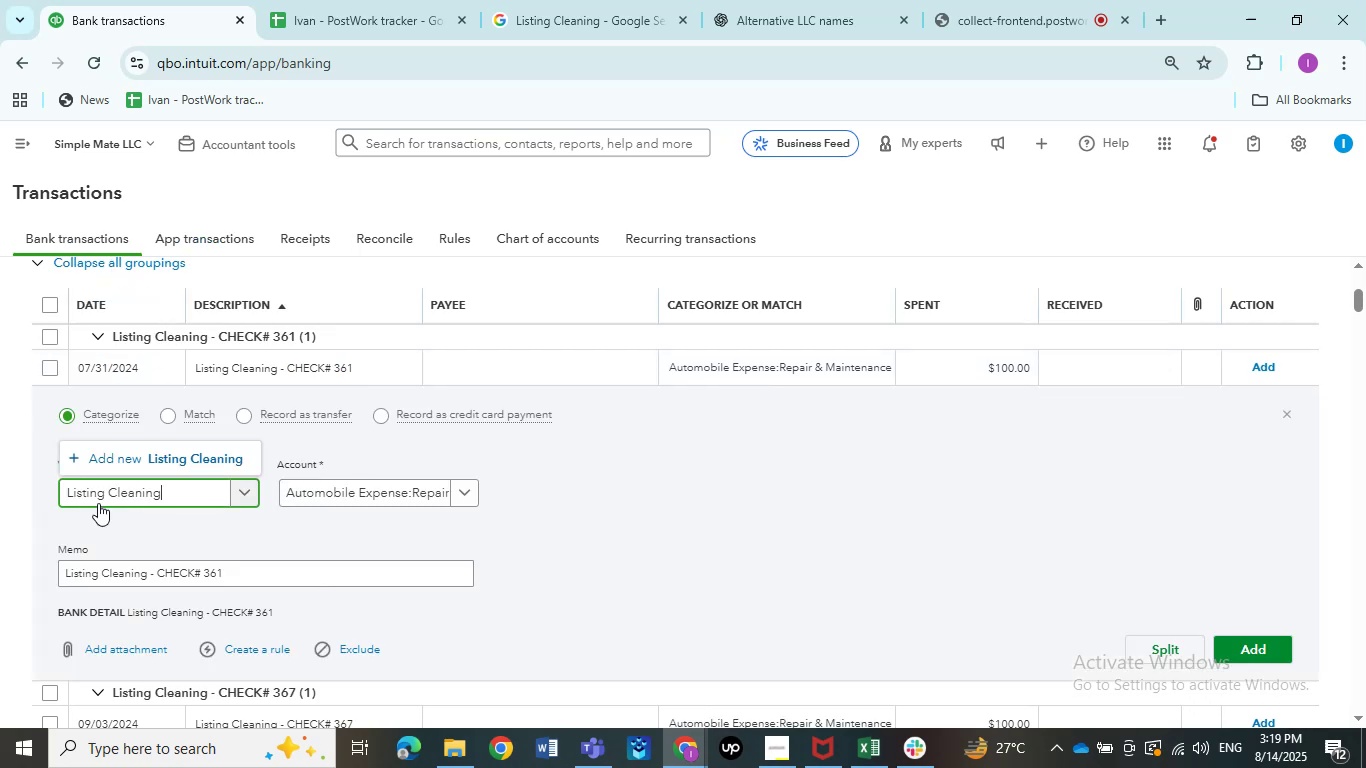 
left_click([131, 473])
 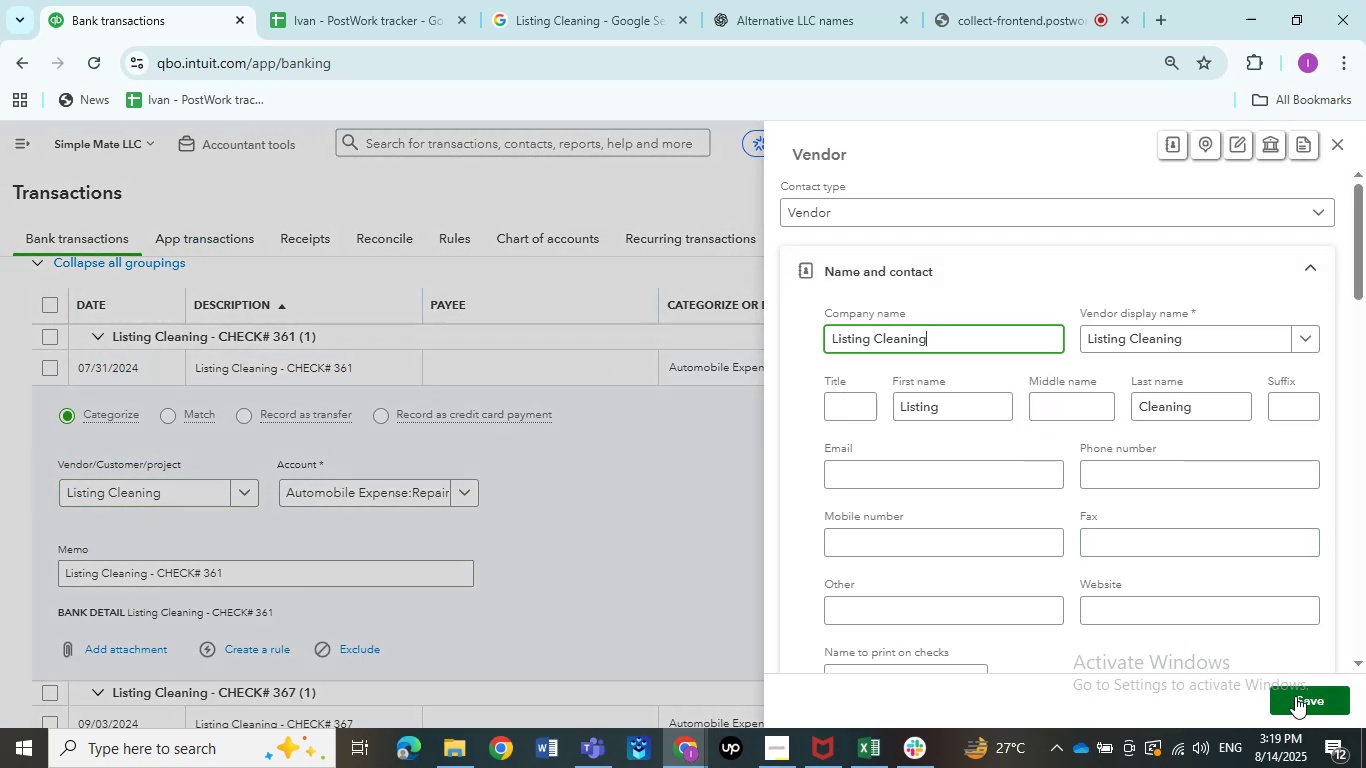 
wait(6.22)
 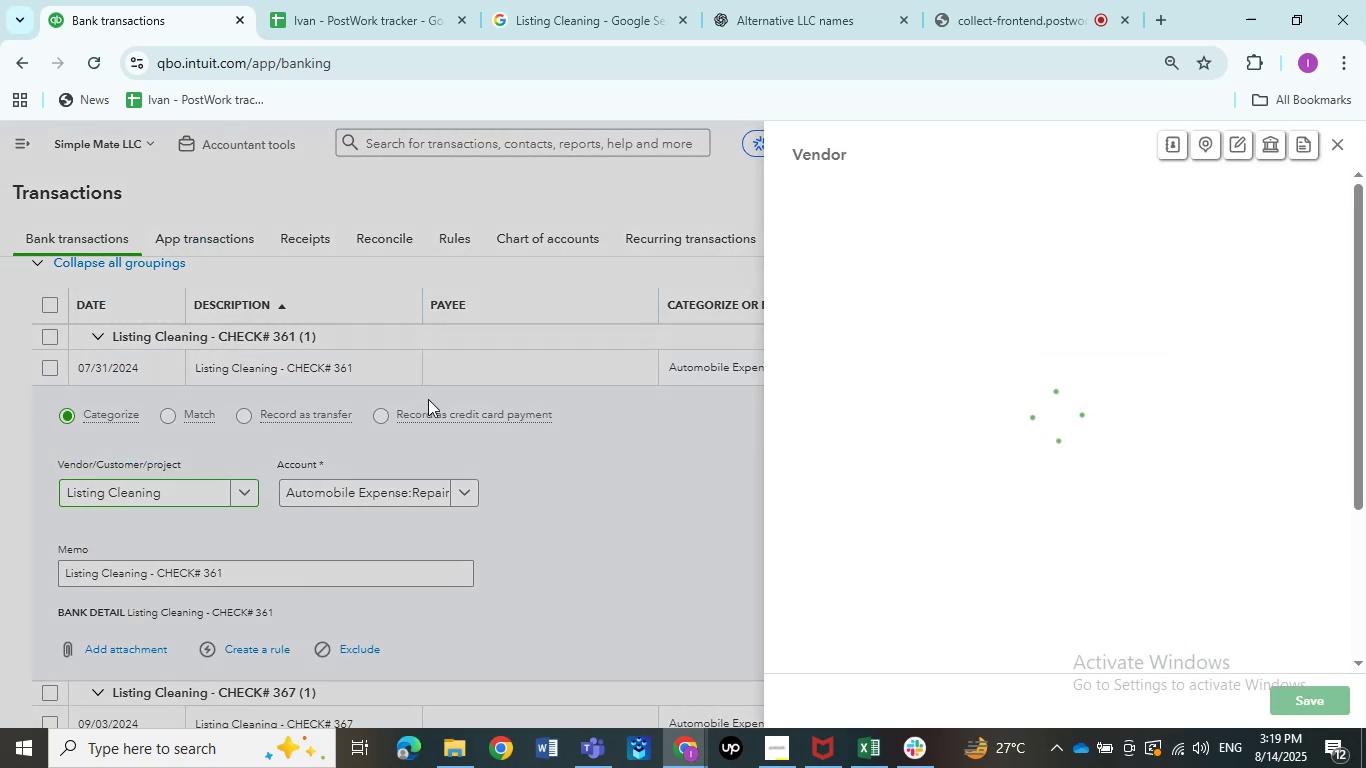 
left_click([1295, 696])
 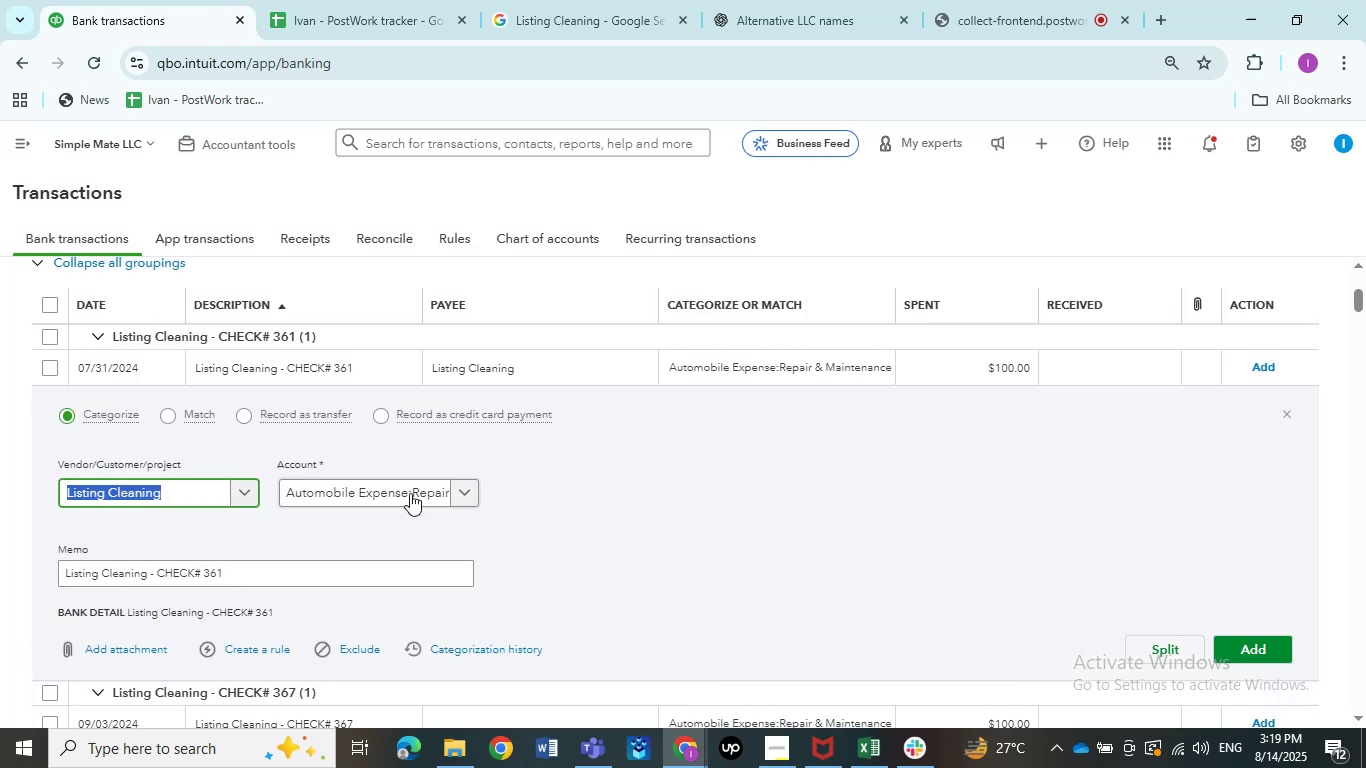 
left_click([408, 492])
 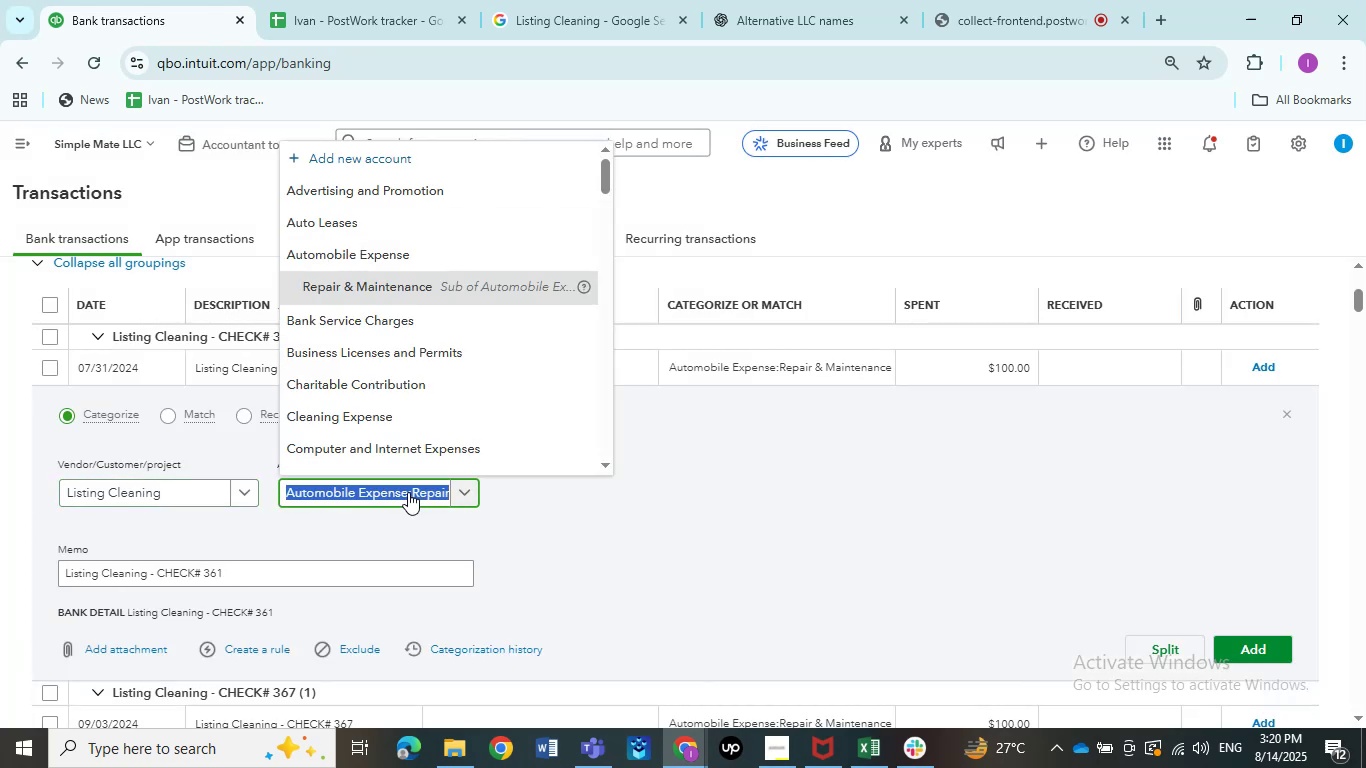 
hold_key(key=ShiftLeft, duration=0.78)
 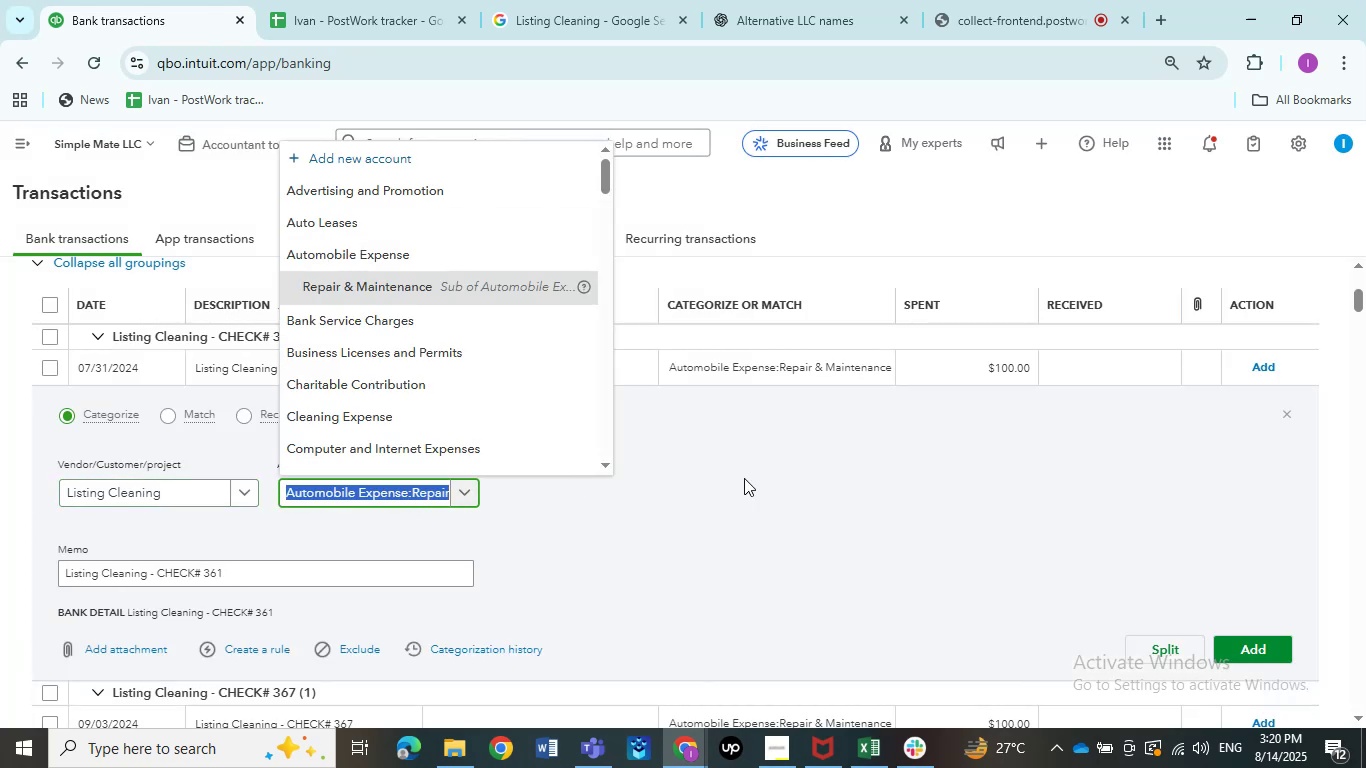 
left_click([744, 478])
 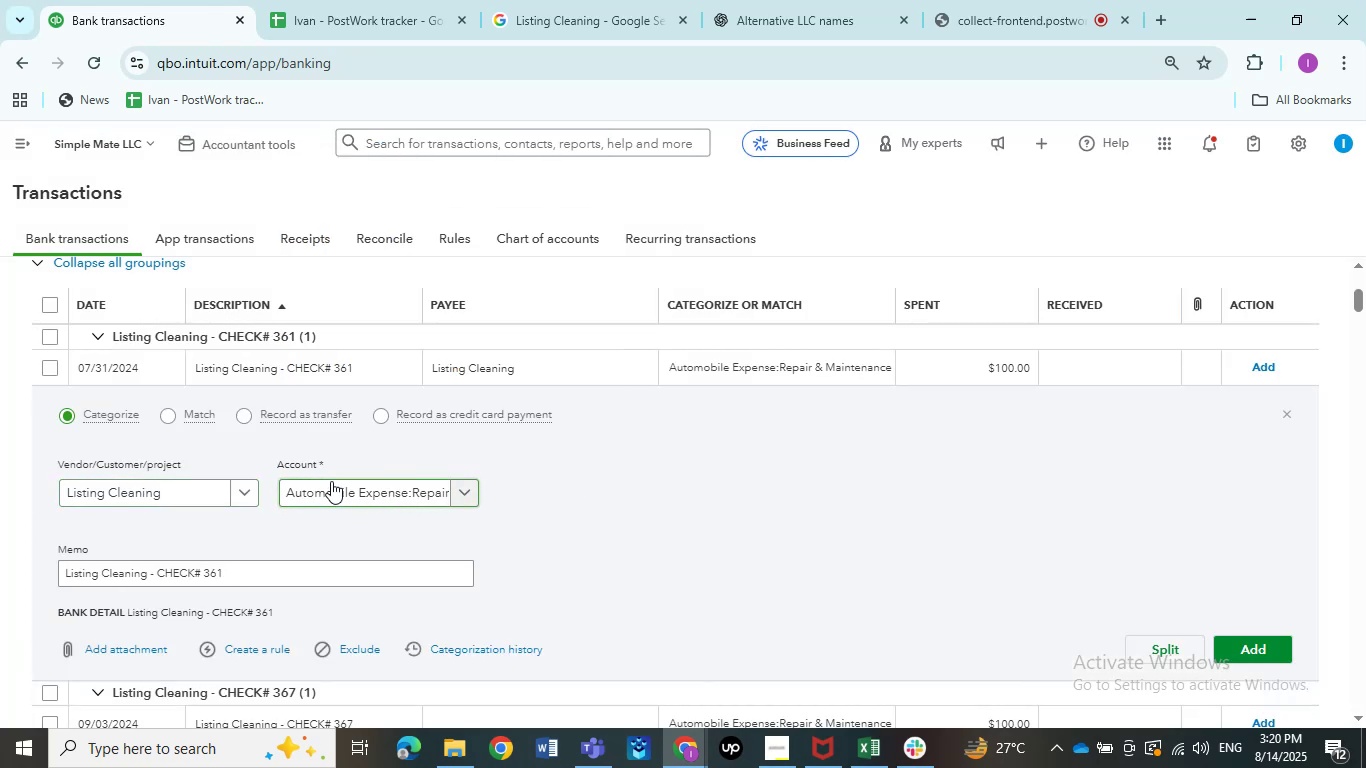 
left_click([331, 481])
 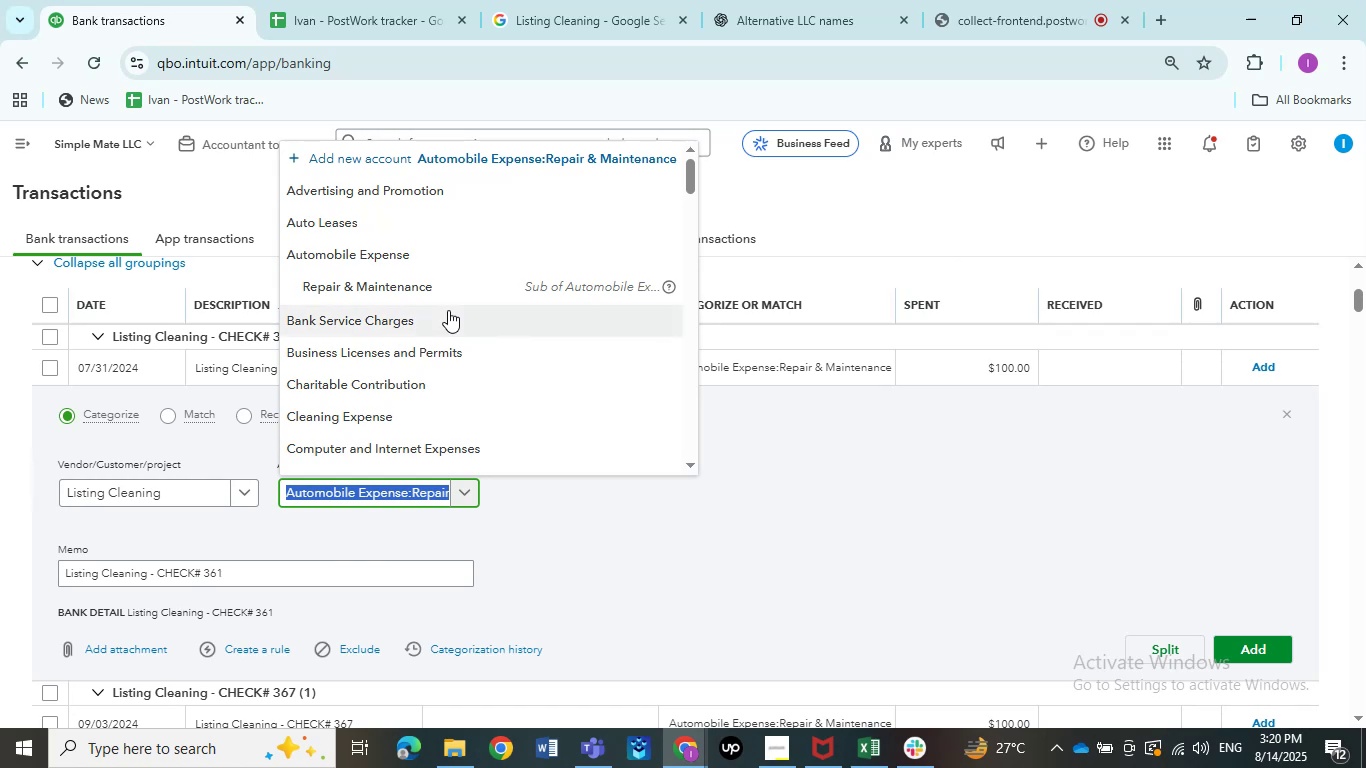 
scroll: coordinate [448, 310], scroll_direction: up, amount: 4.0
 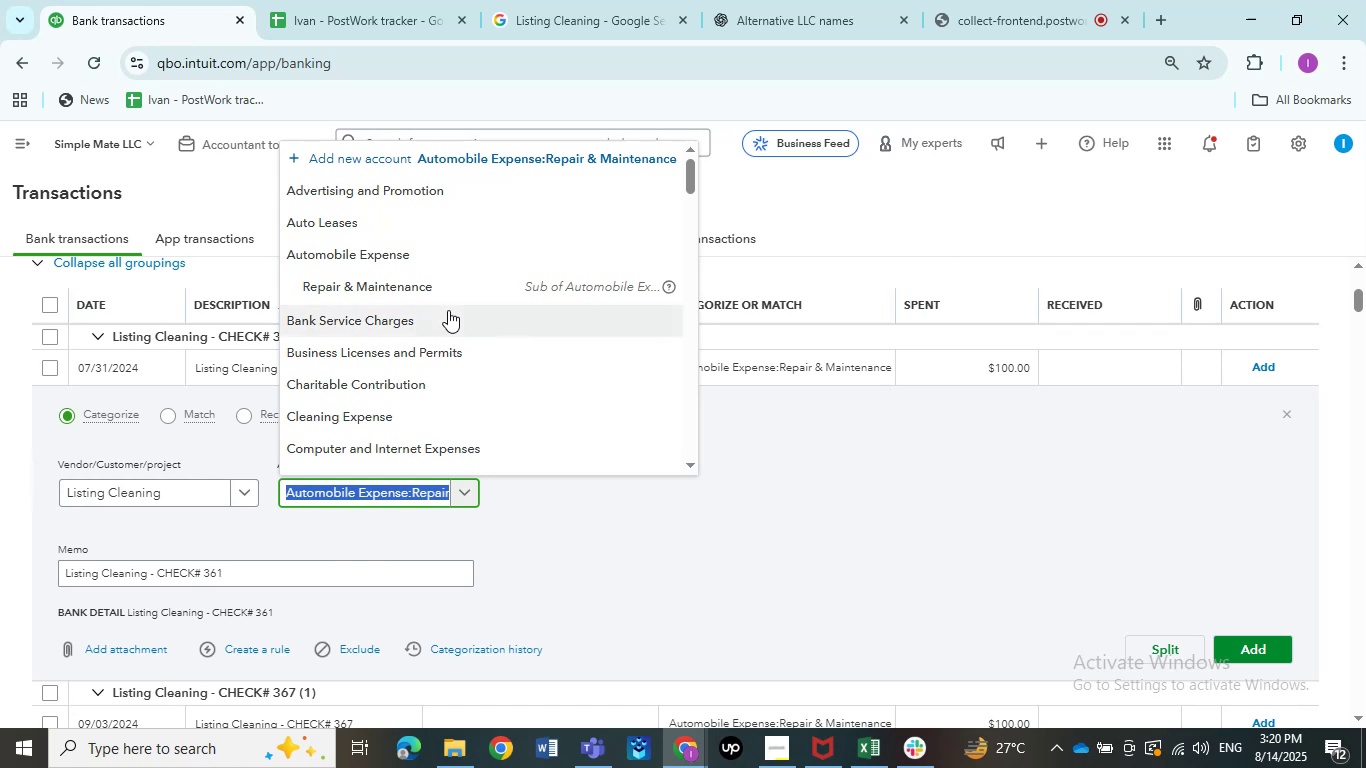 
type(Re)
 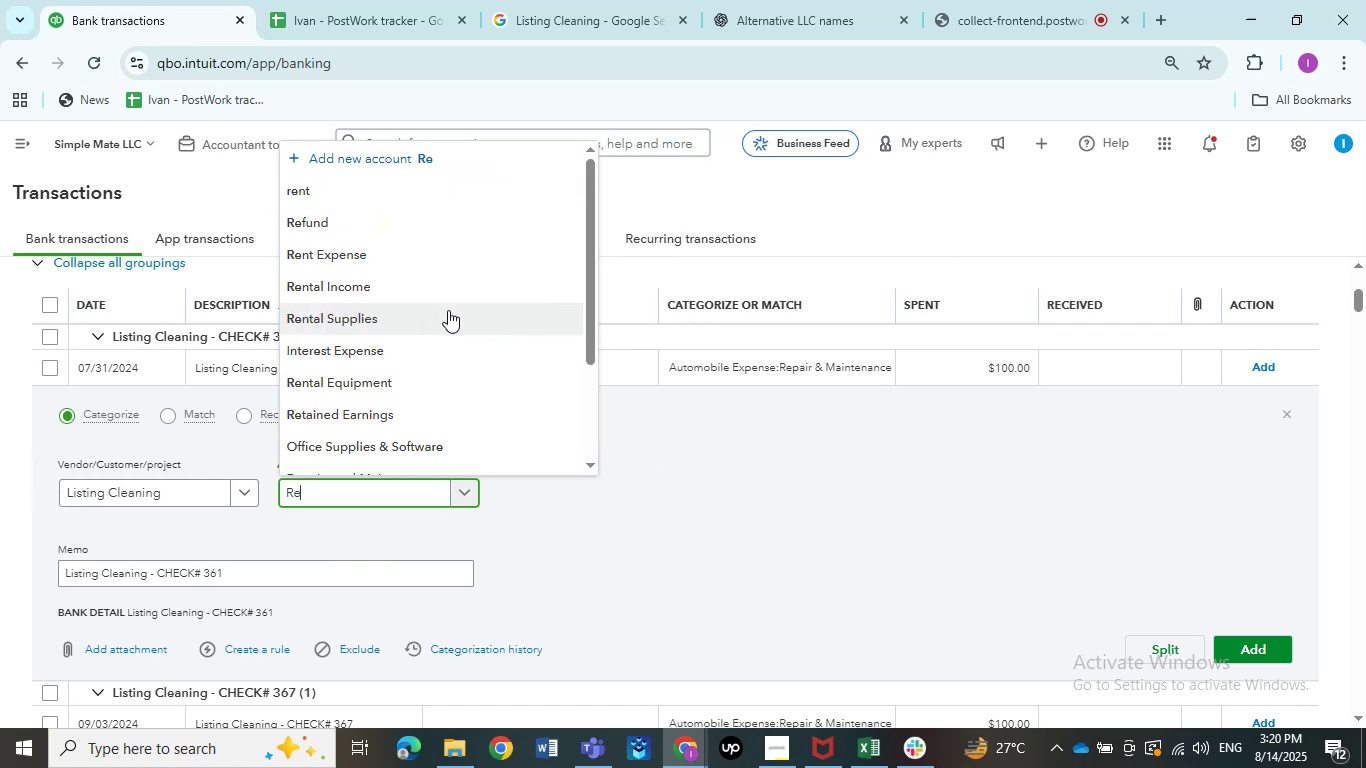 
left_click([544, 0])
 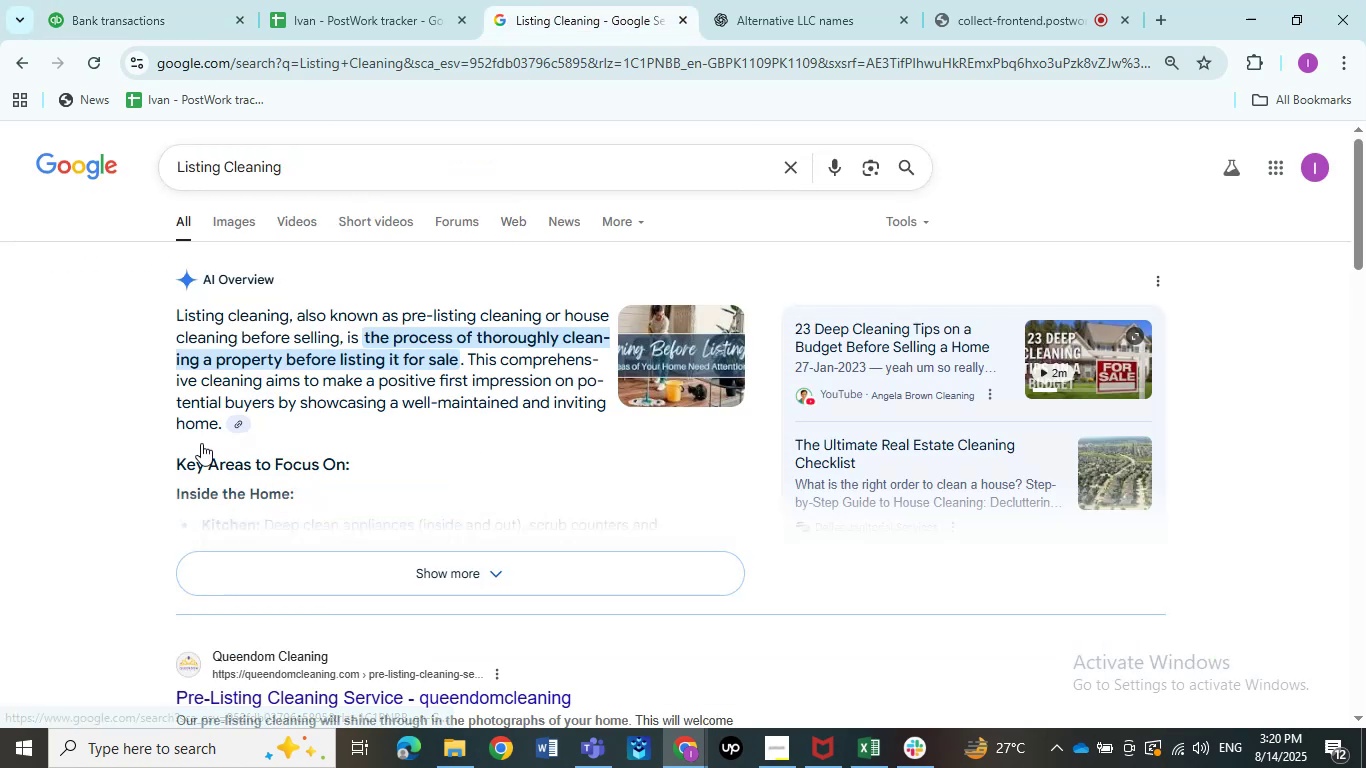 
scroll: coordinate [125, 502], scroll_direction: down, amount: 2.0
 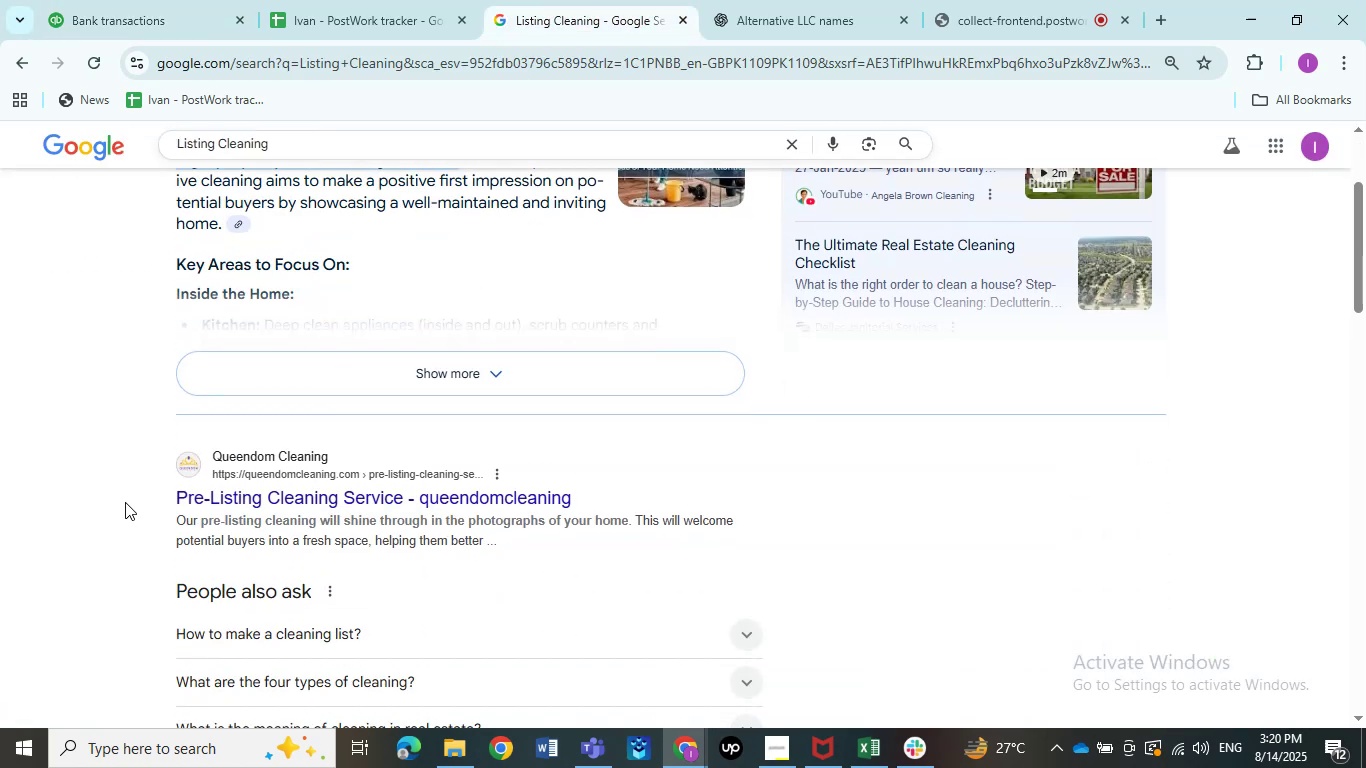 
scroll: coordinate [125, 502], scroll_direction: up, amount: 3.0
 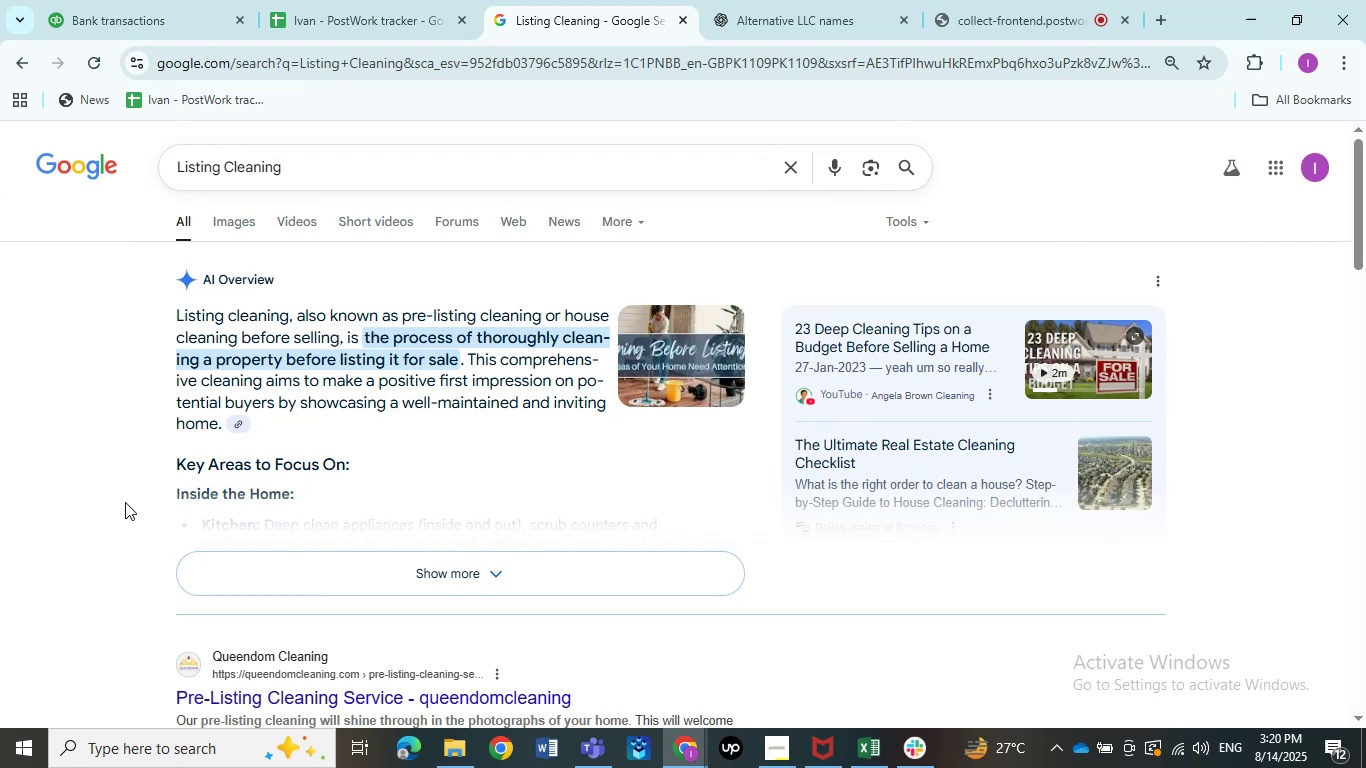 
wait(6.25)
 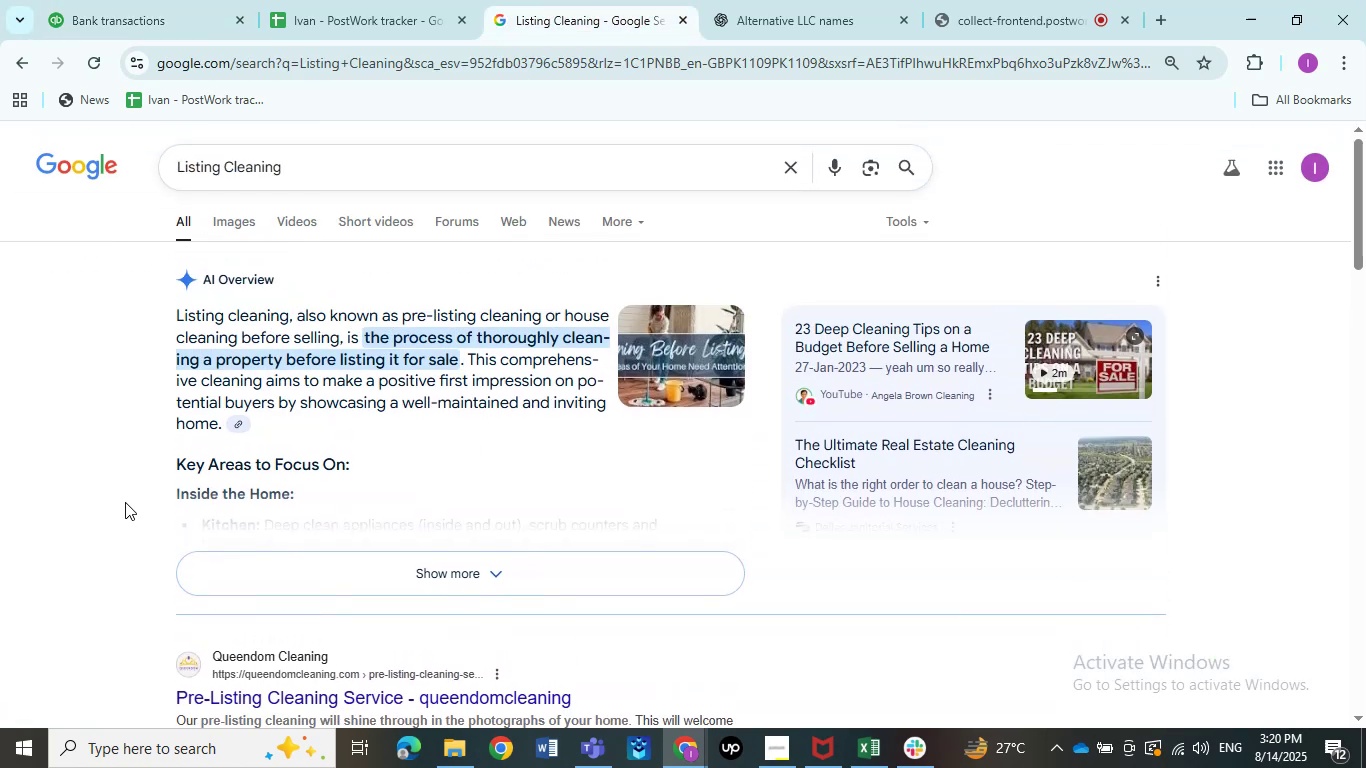 
left_click([160, 0])
 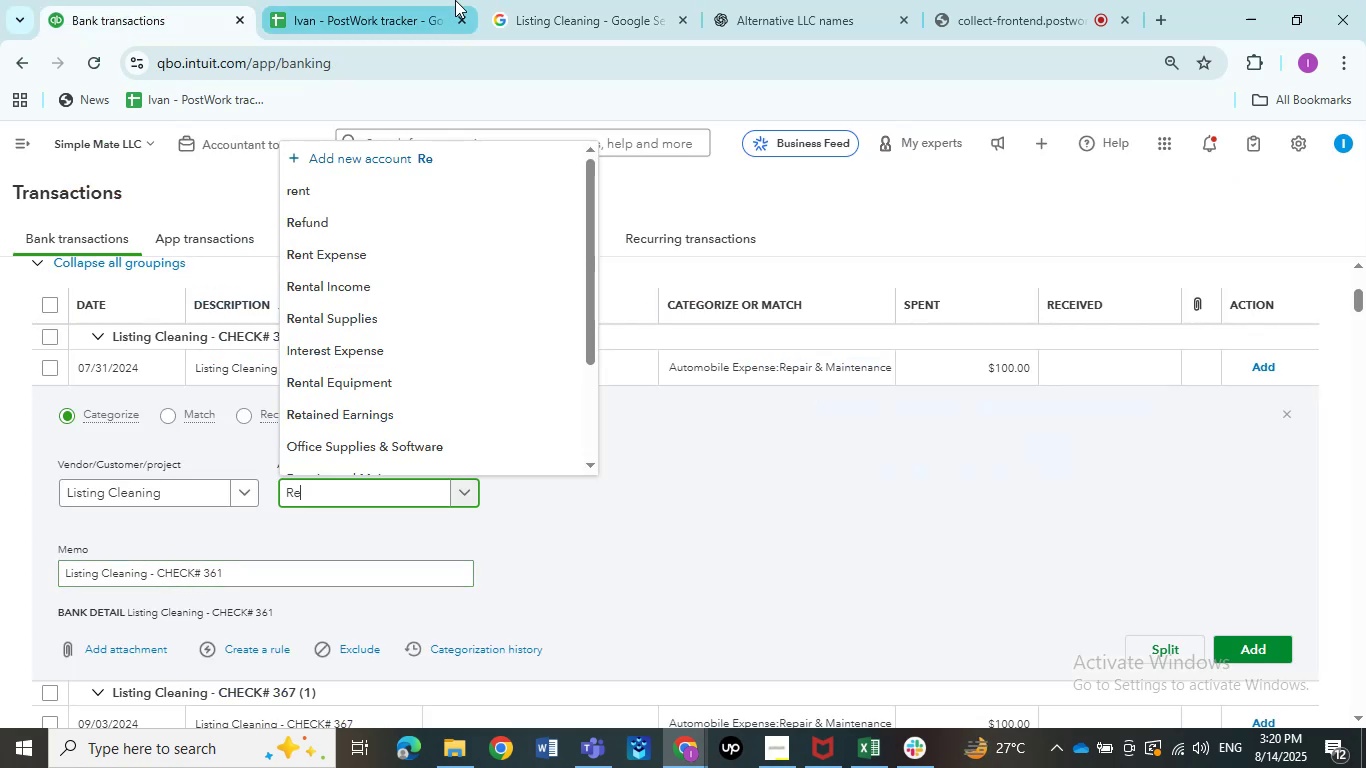 
left_click([546, 0])
 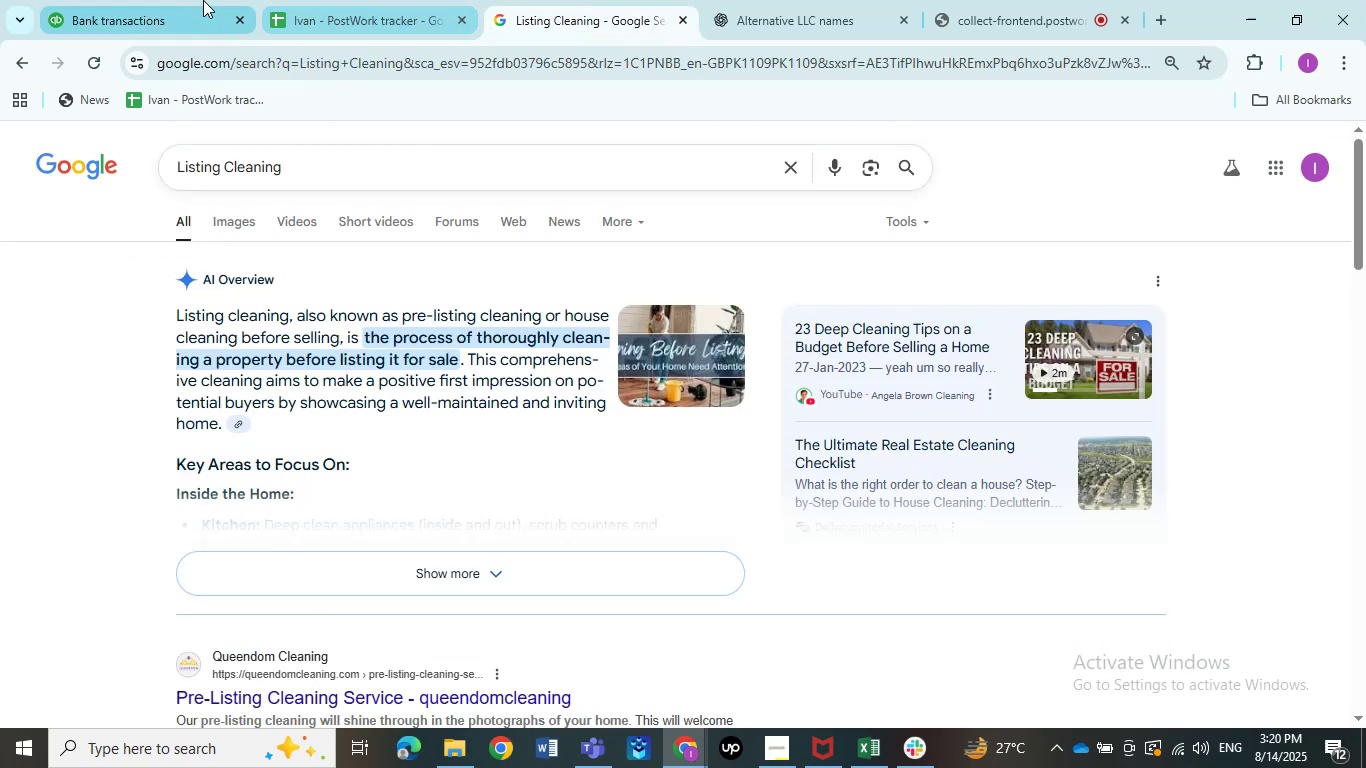 
left_click([192, 0])
 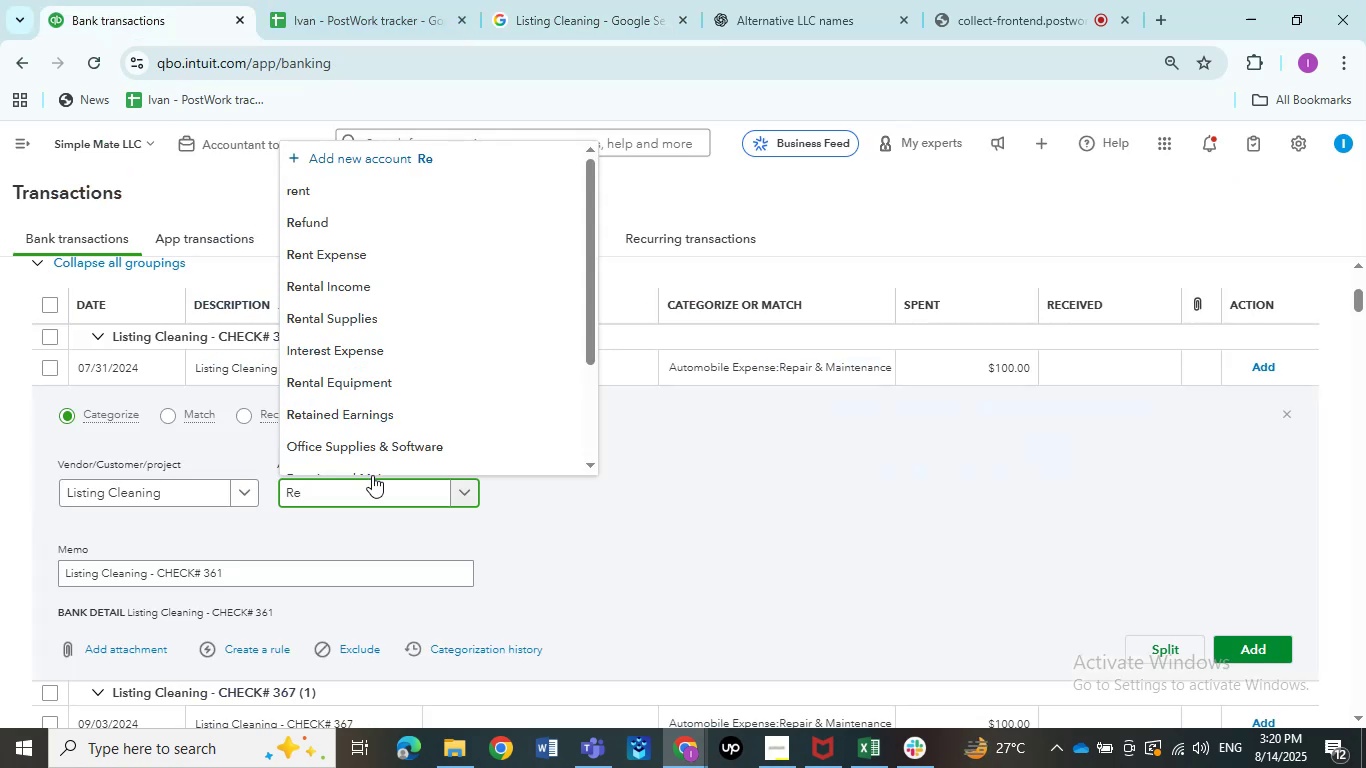 
scroll: coordinate [385, 424], scroll_direction: up, amount: 3.0
 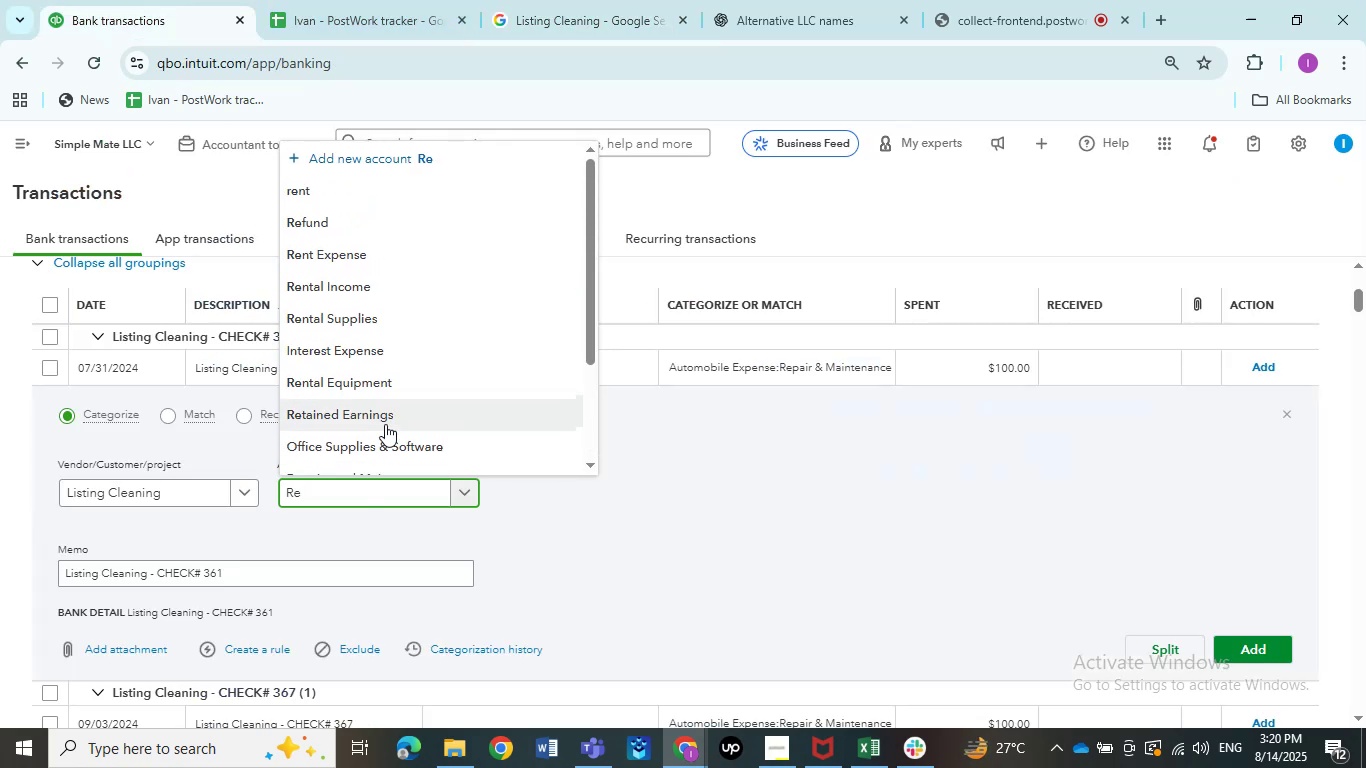 
type(pair)
 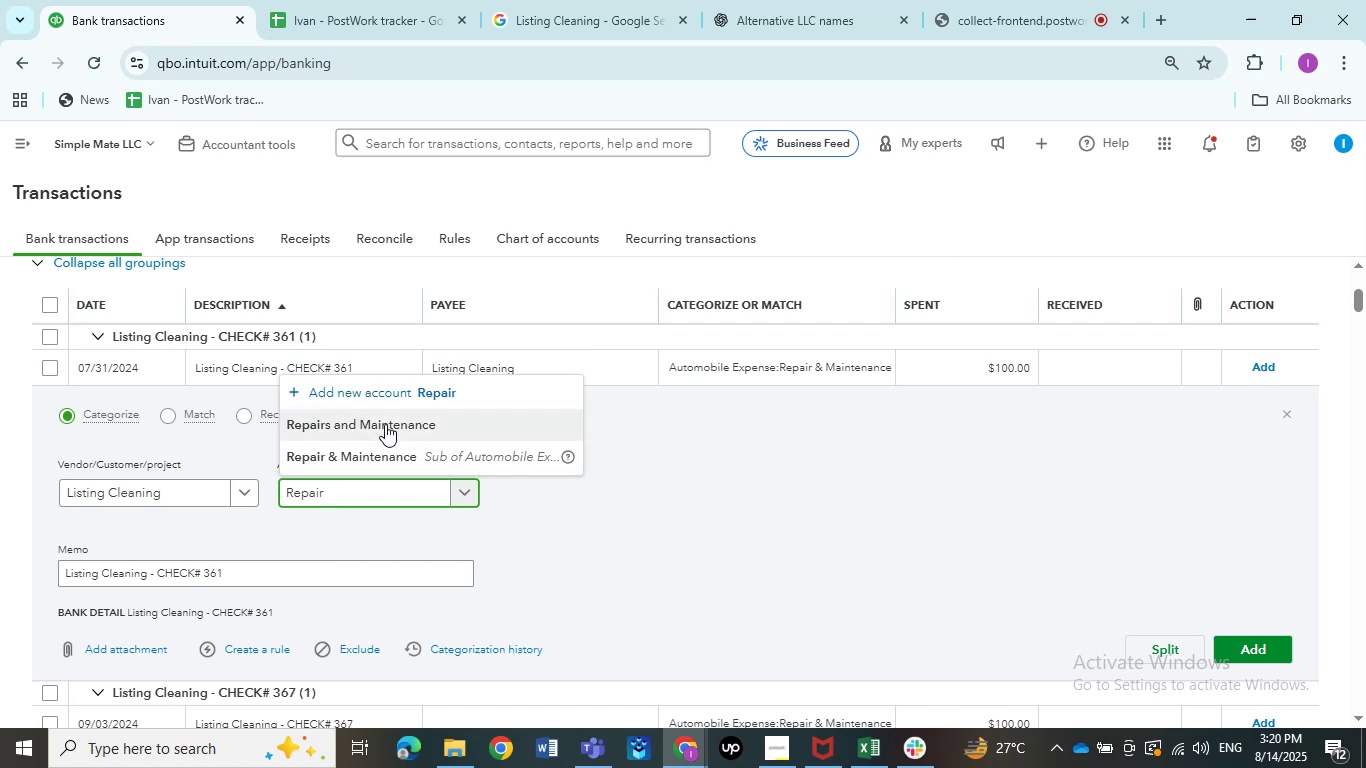 
left_click([385, 424])
 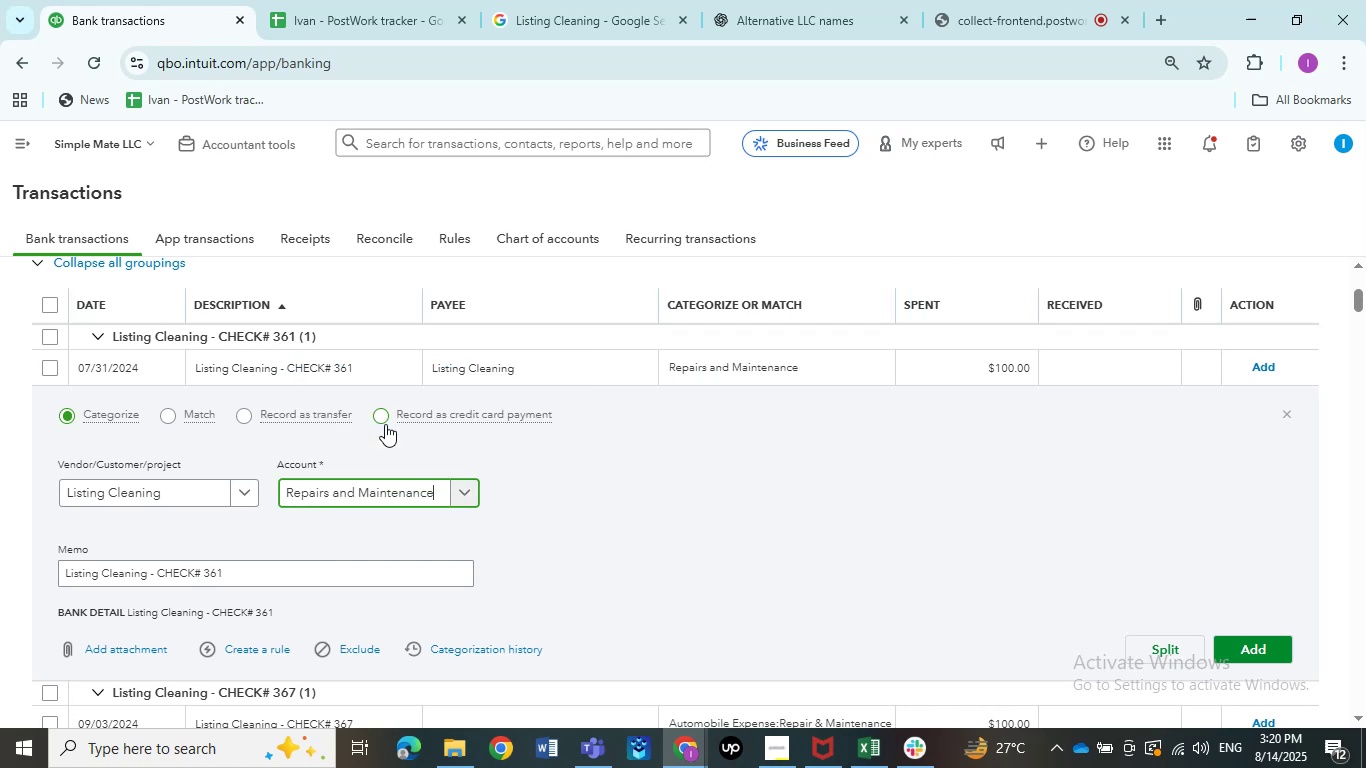 
left_click([1268, 640])
 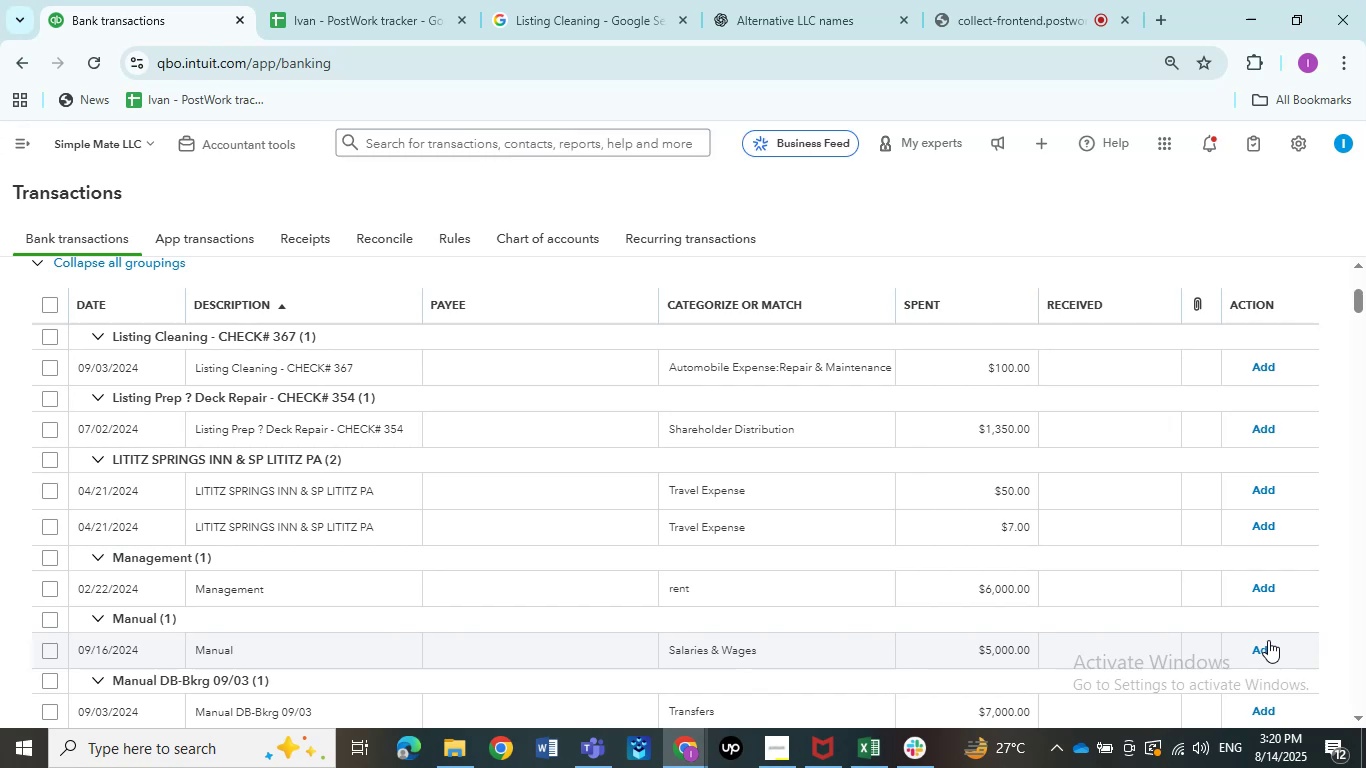 
wait(18.54)
 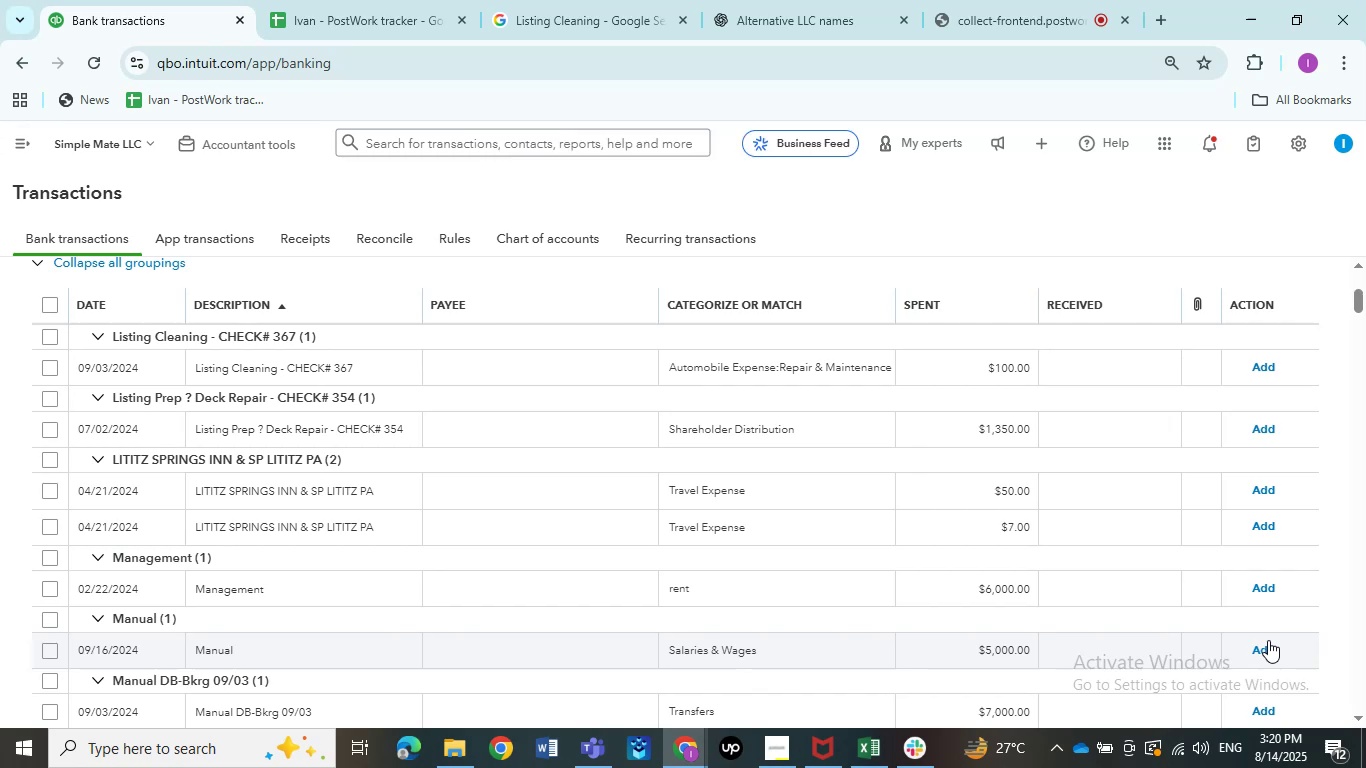 
left_click([45, 364])
 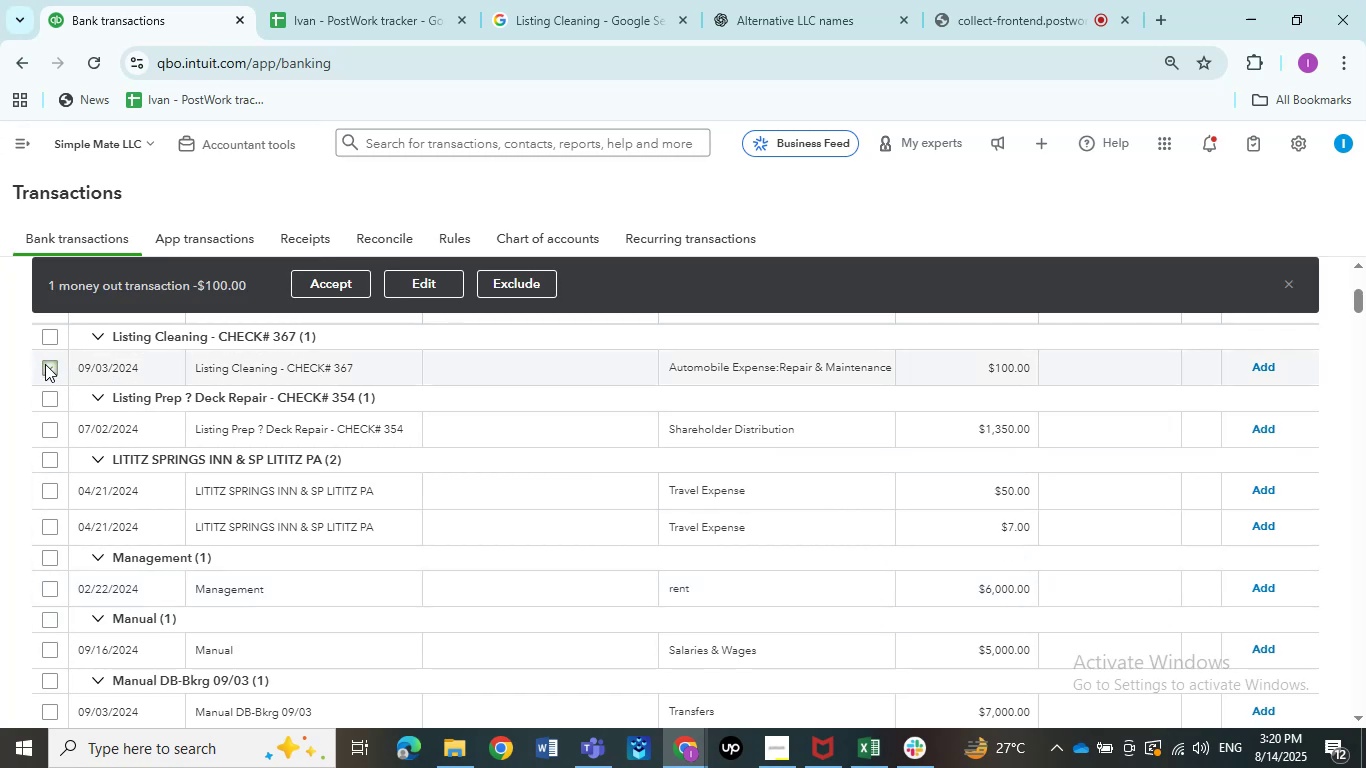 
left_click([441, 283])
 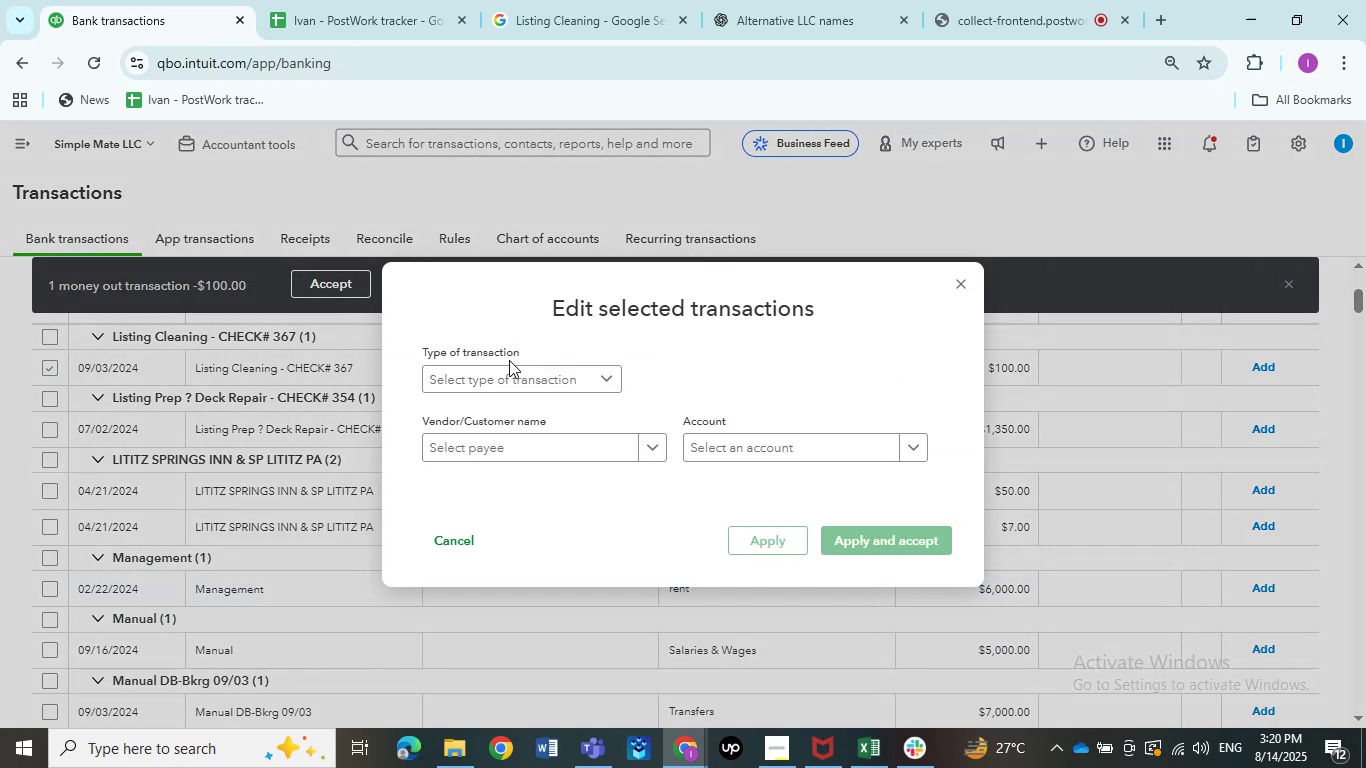 
left_click([506, 373])
 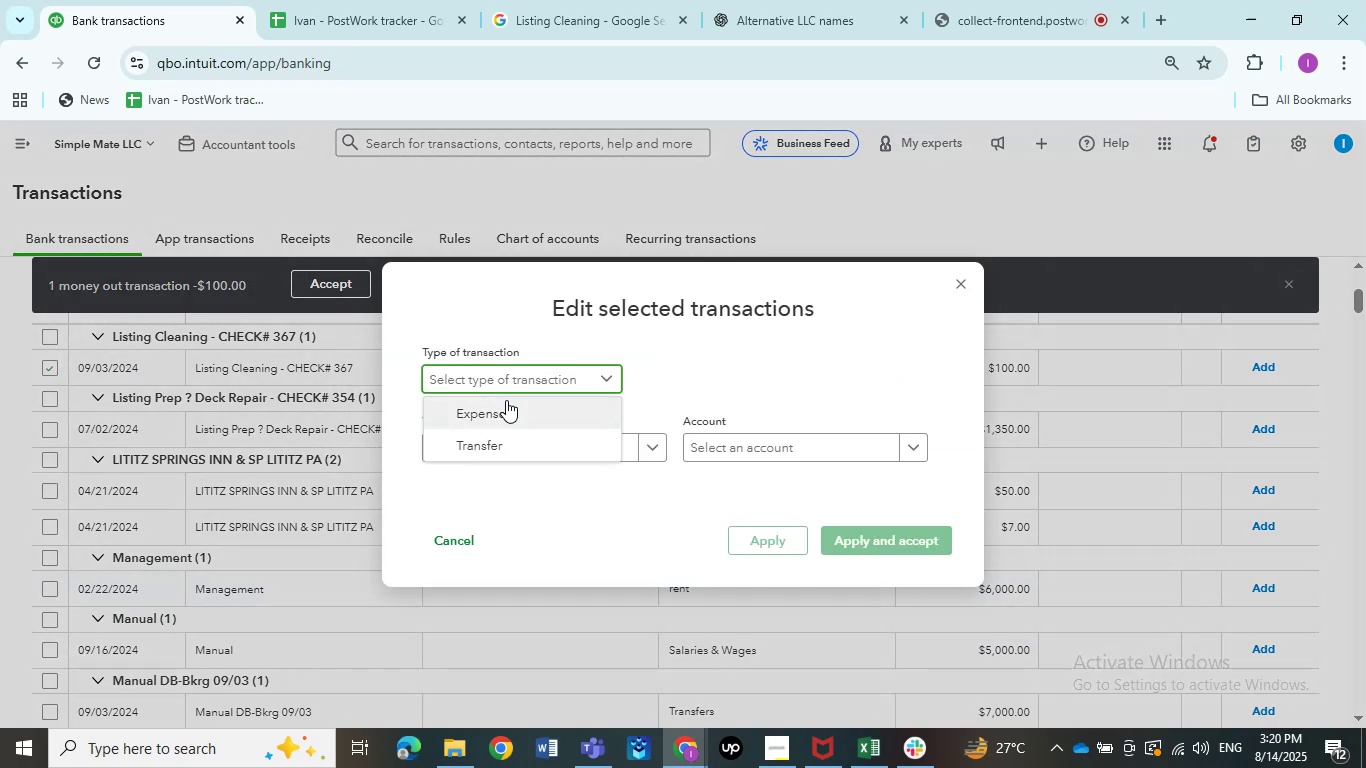 
left_click([506, 400])
 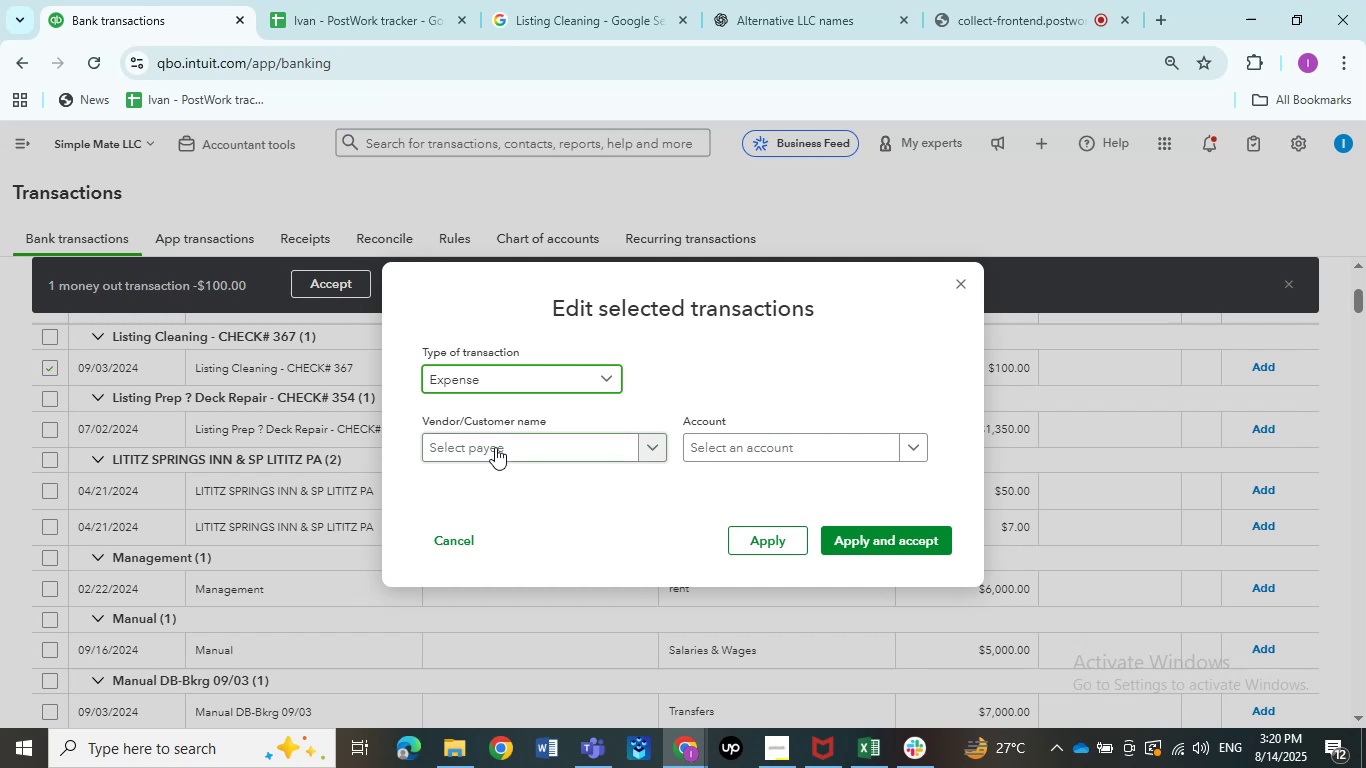 
left_click([495, 447])
 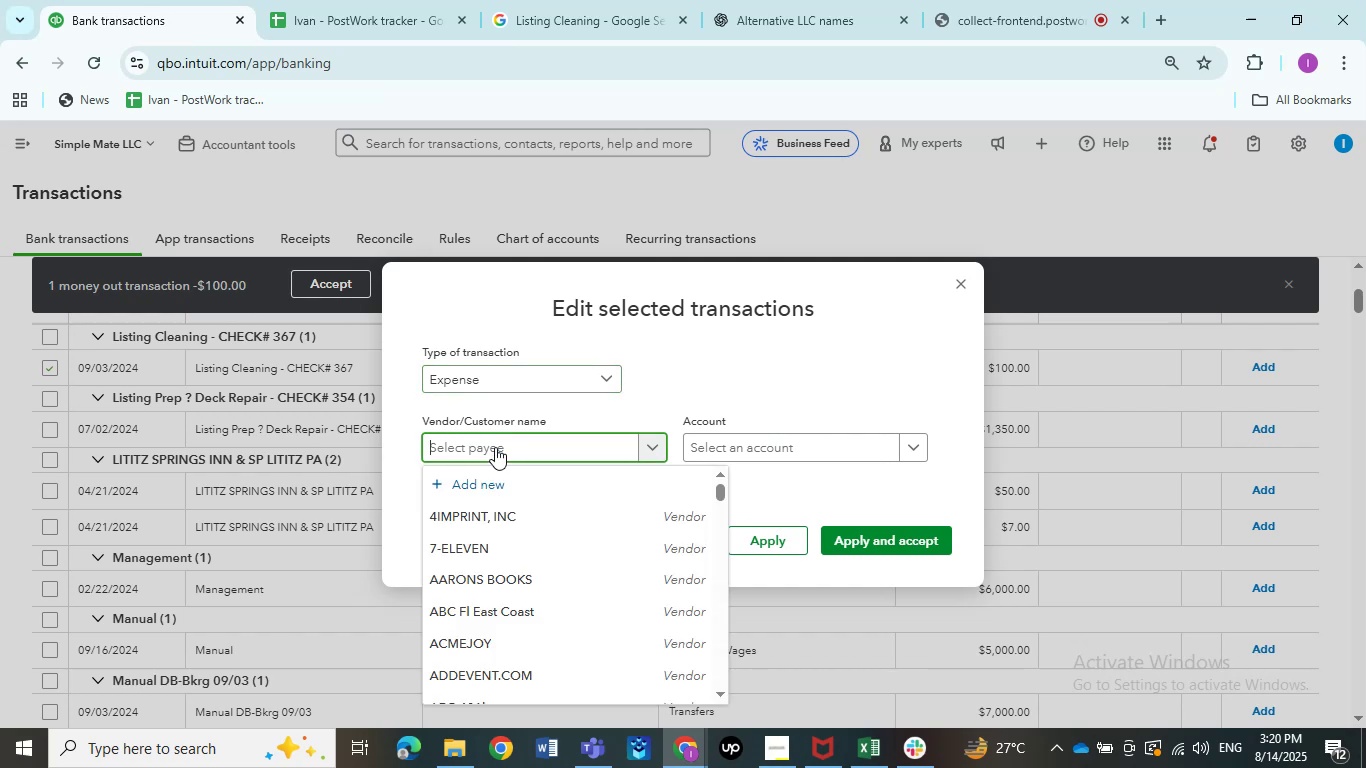 
key(Control+V)
 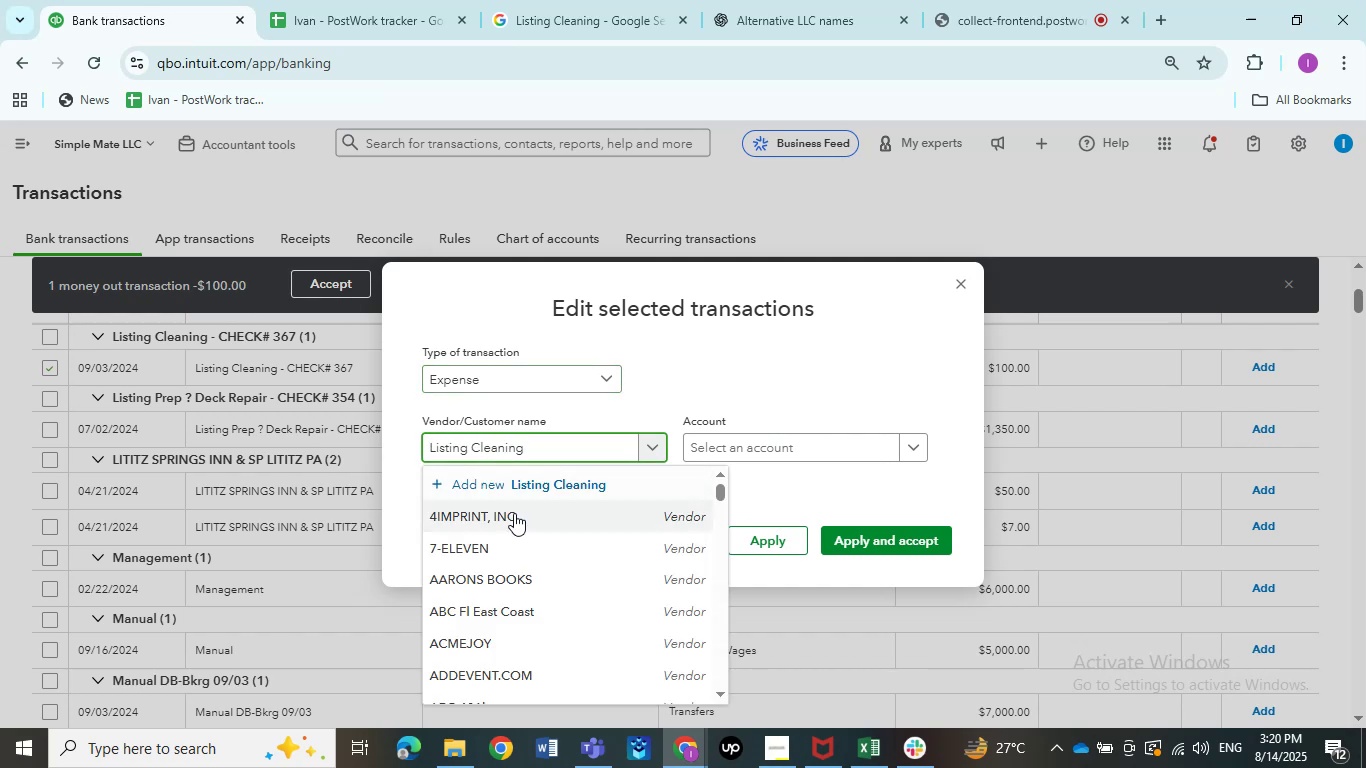 
left_click([514, 513])
 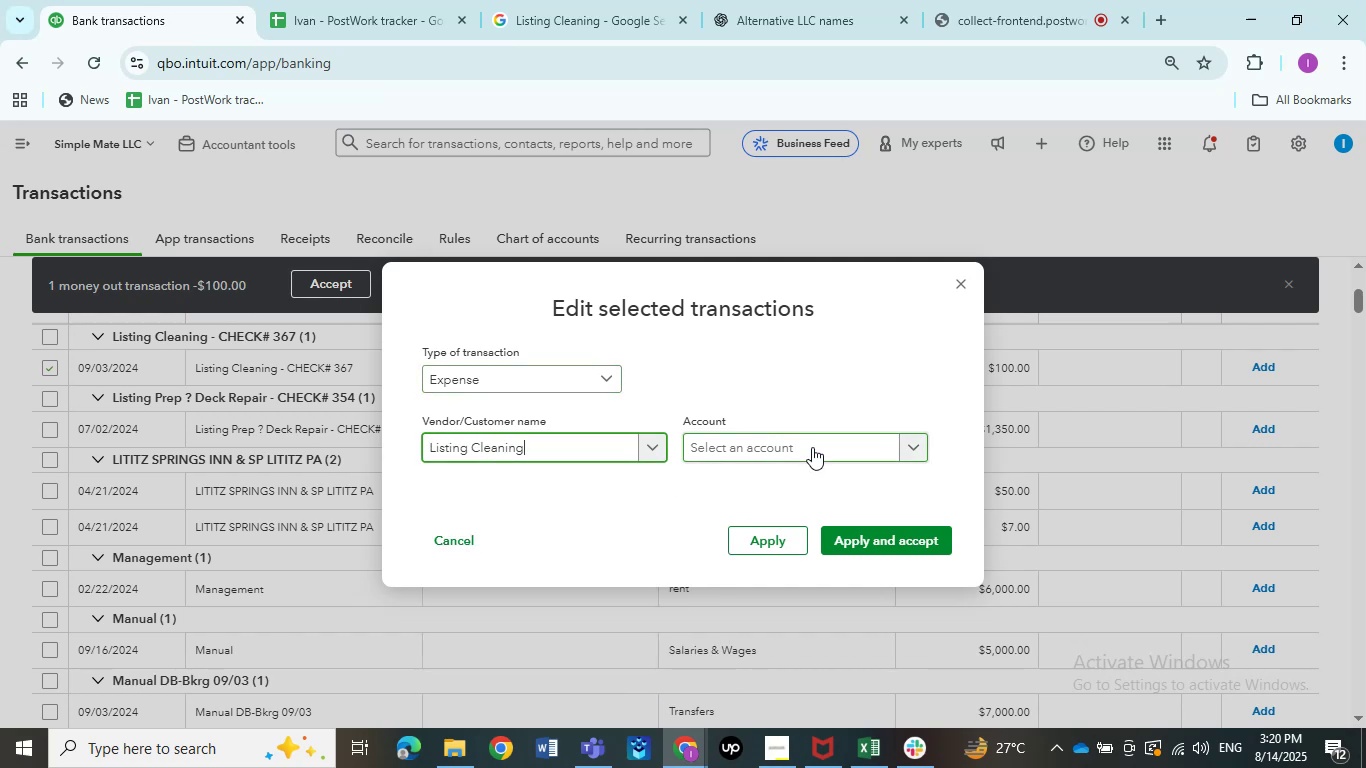 
left_click([812, 447])
 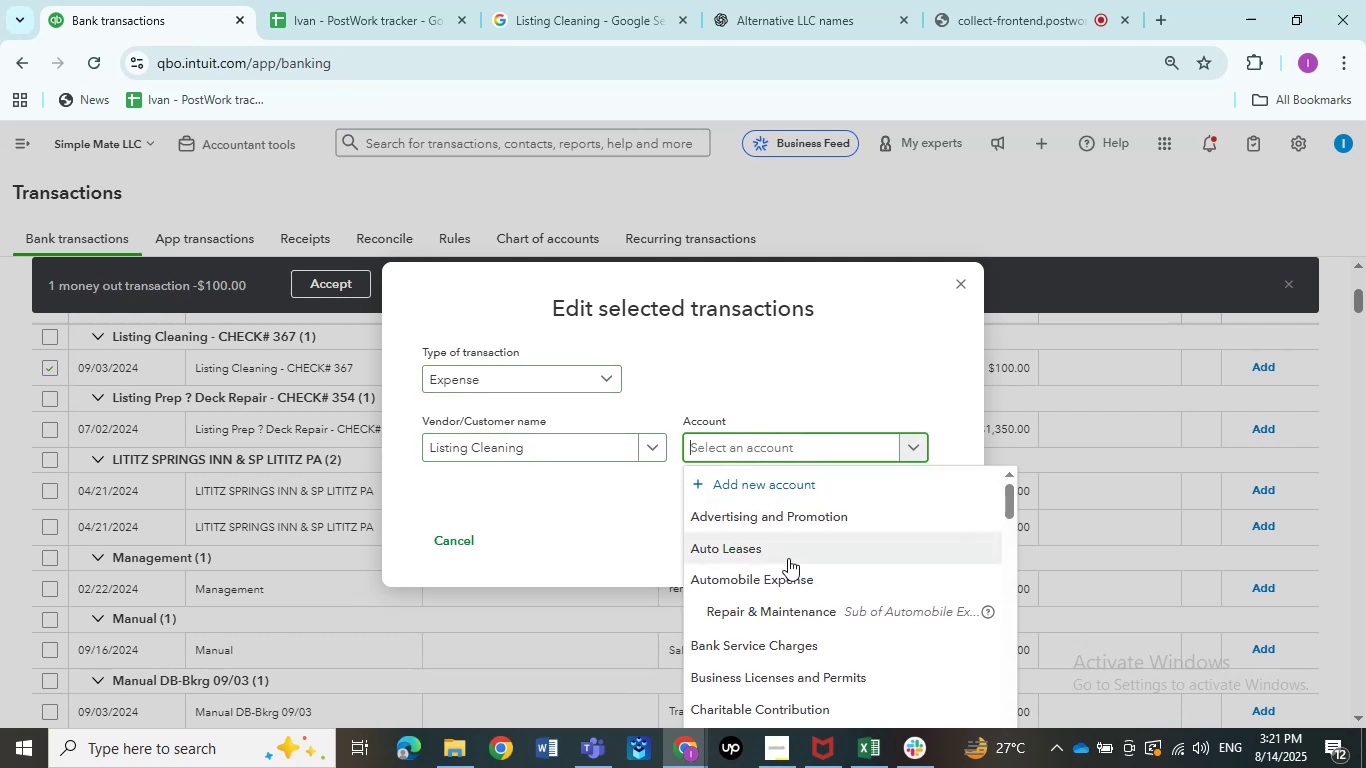 
type(rep)
 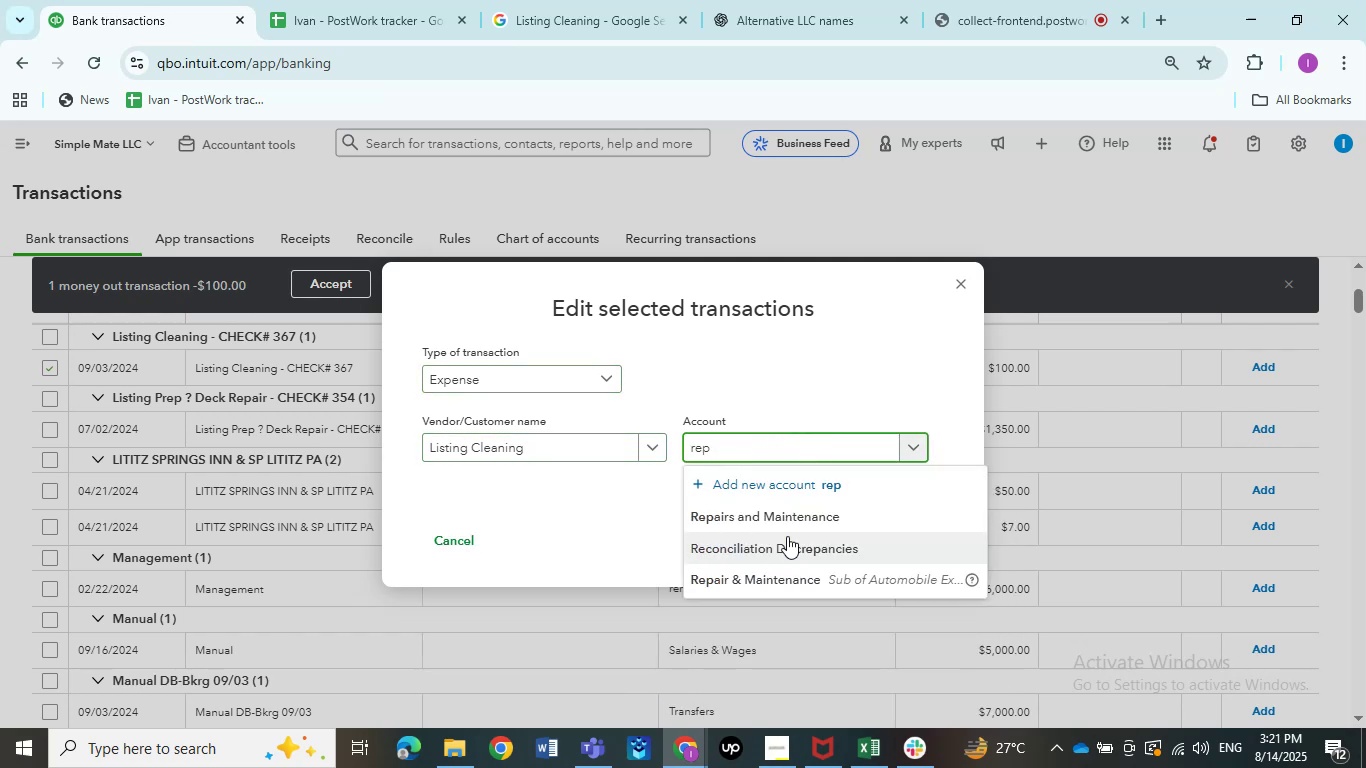 
left_click([796, 515])
 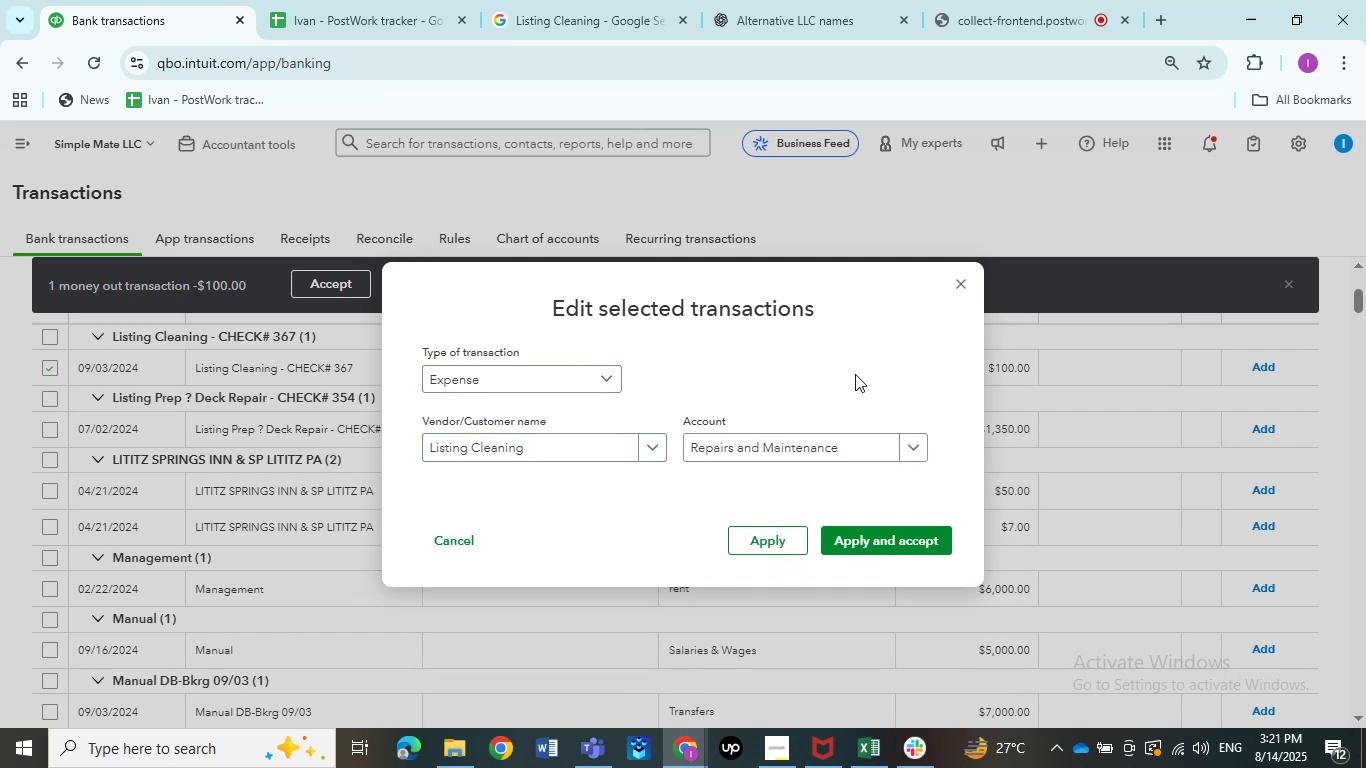 
left_click([855, 374])
 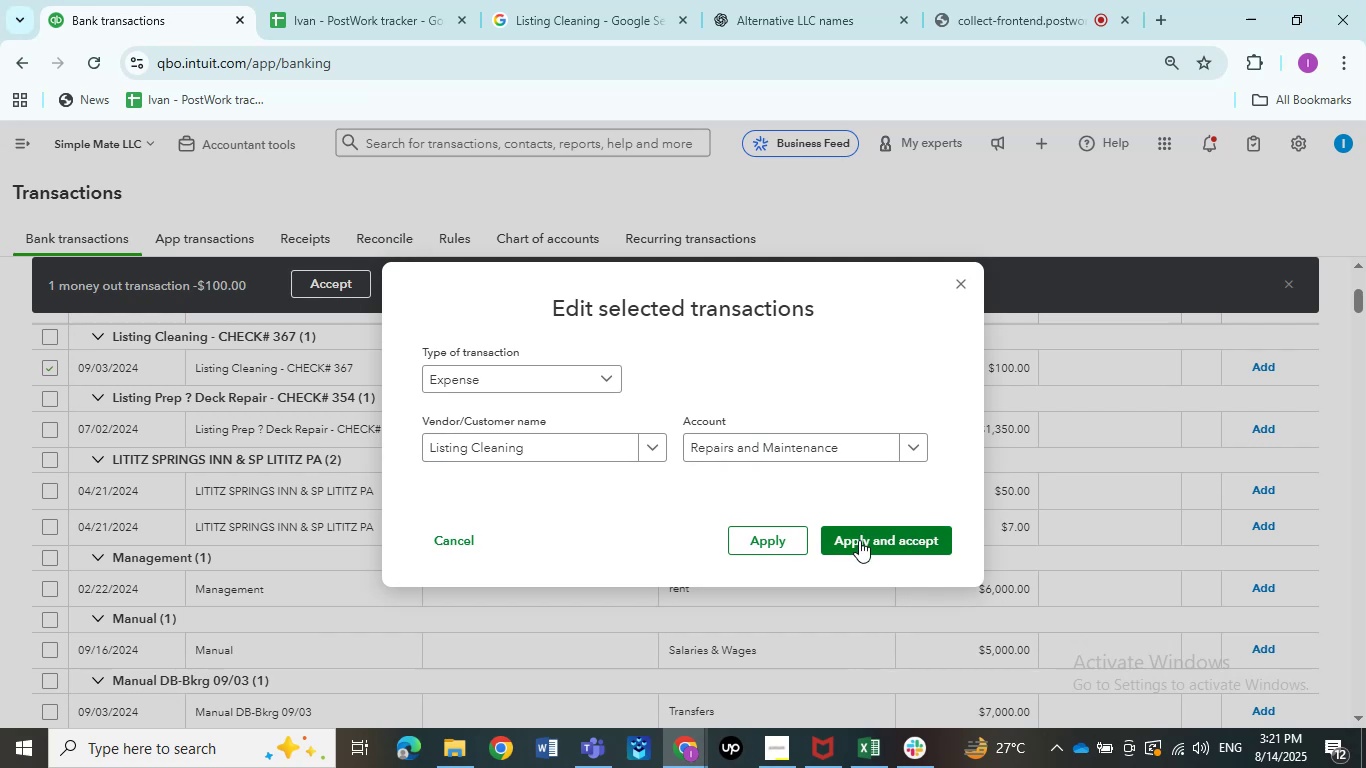 
left_click([859, 540])
 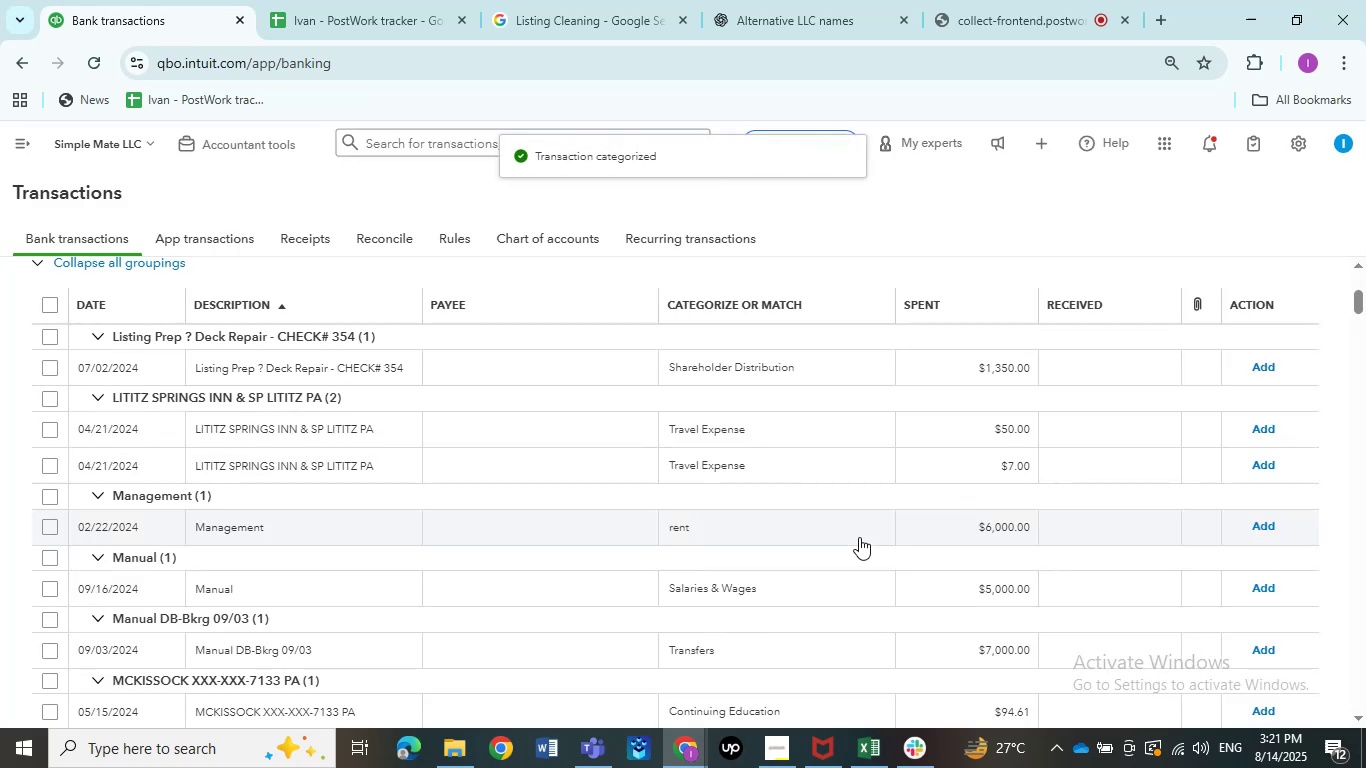 
wait(9.89)
 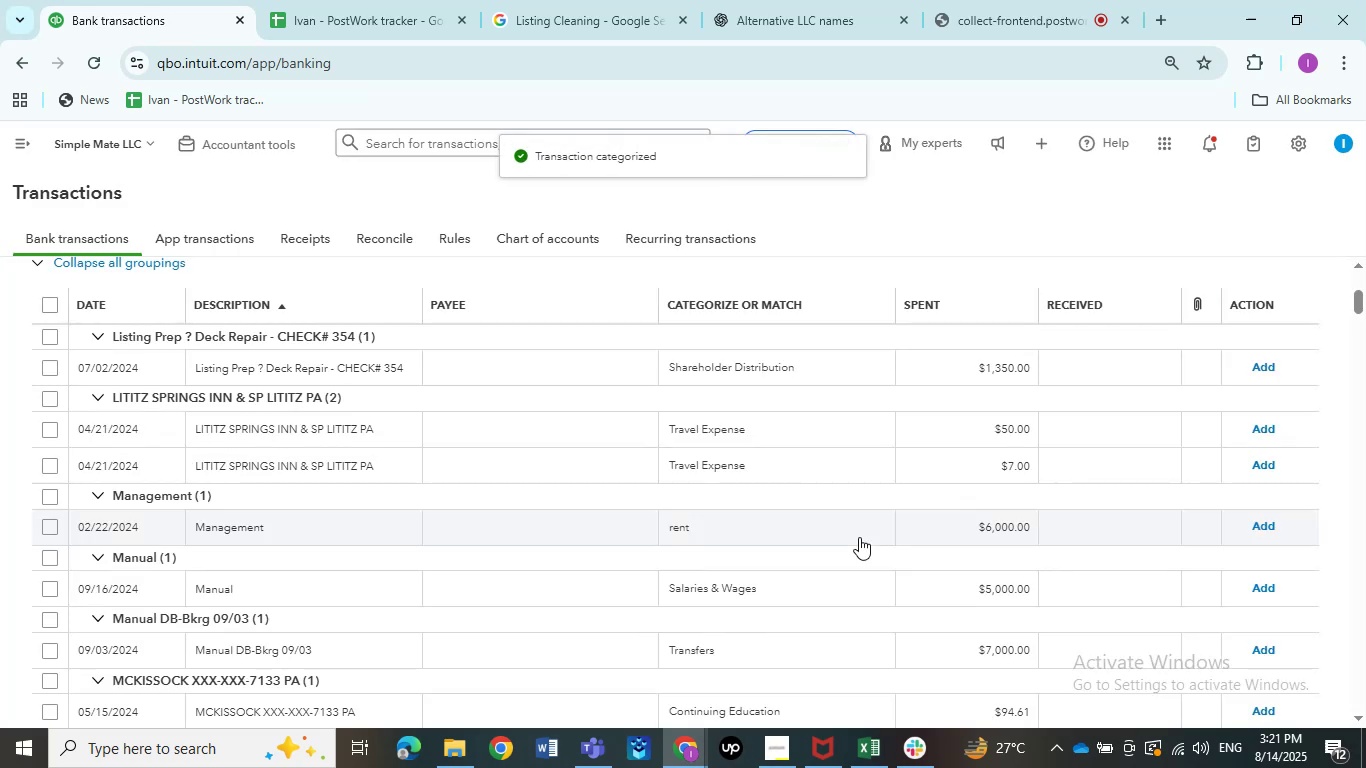 
left_click([373, 371])
 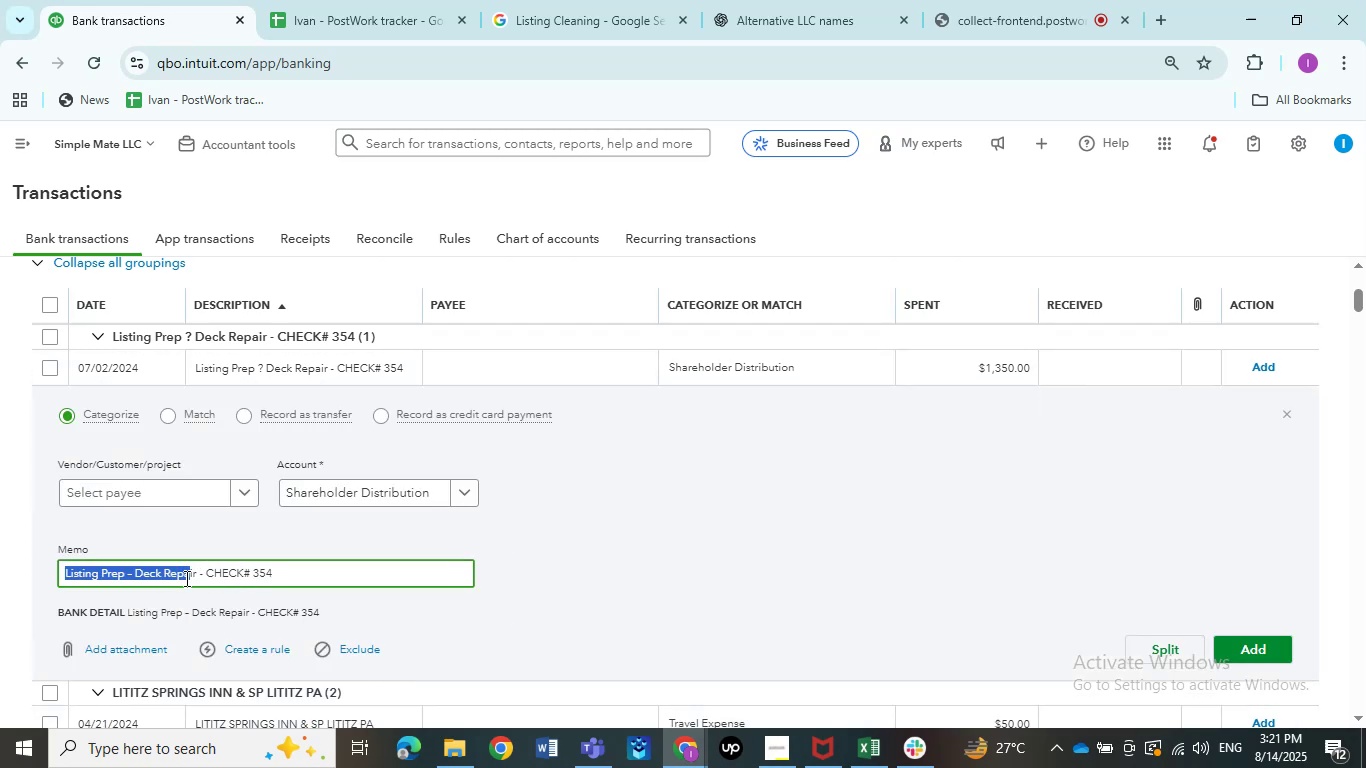 
wait(7.38)
 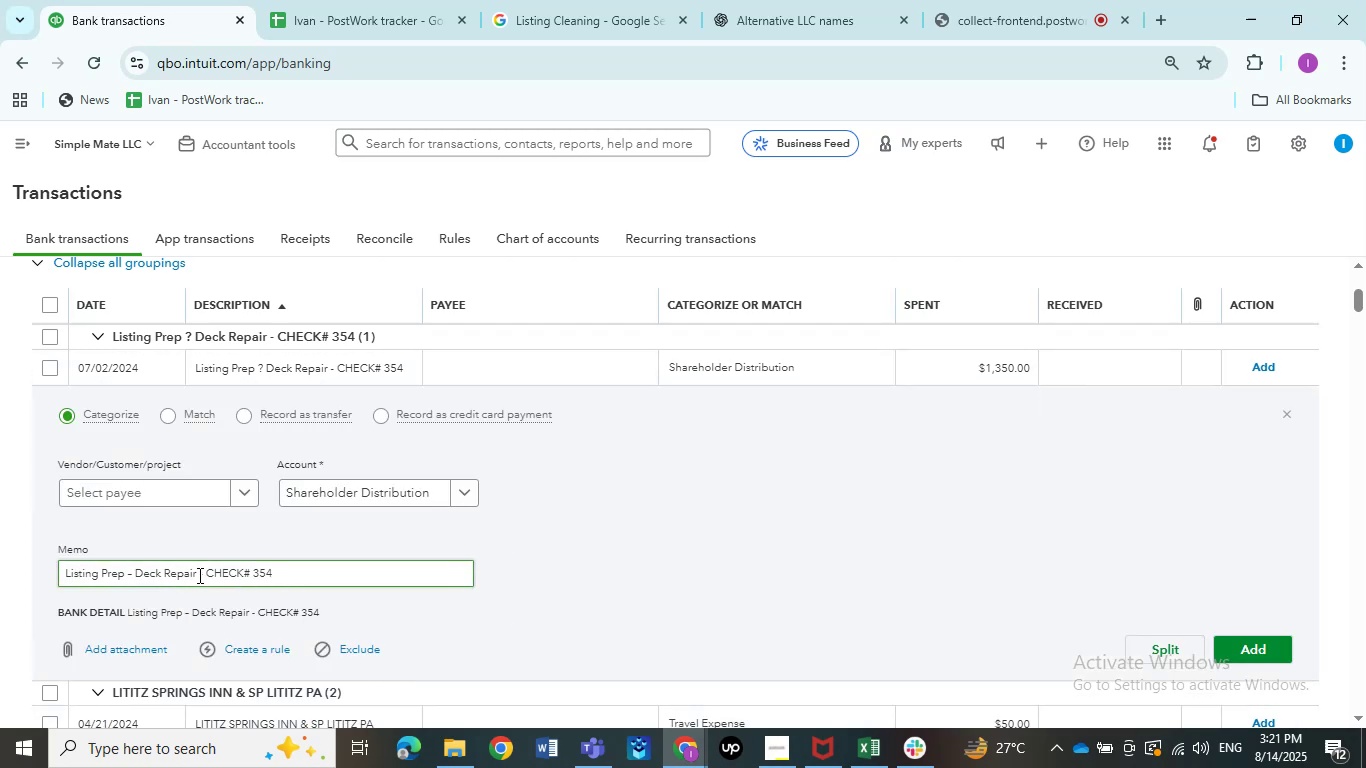 
key(Control+C)
 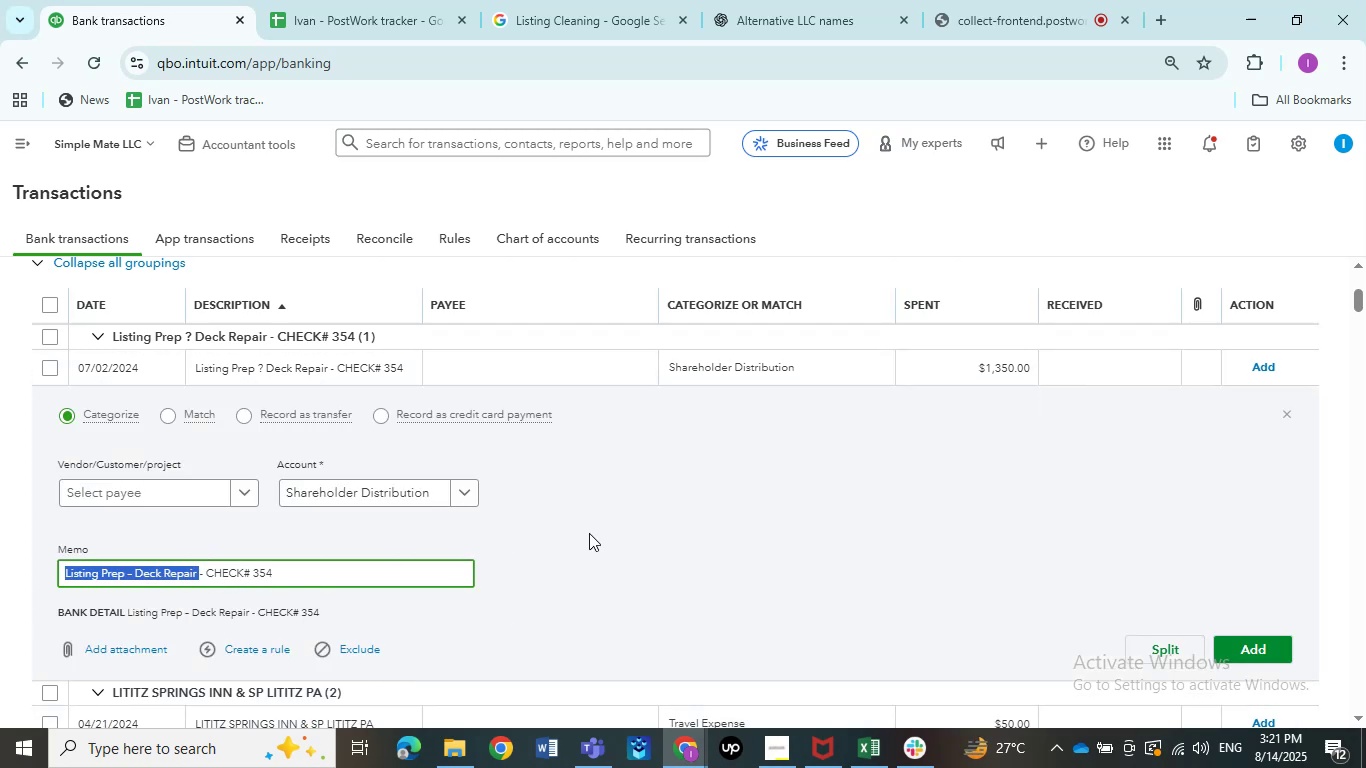 
left_click([591, 529])
 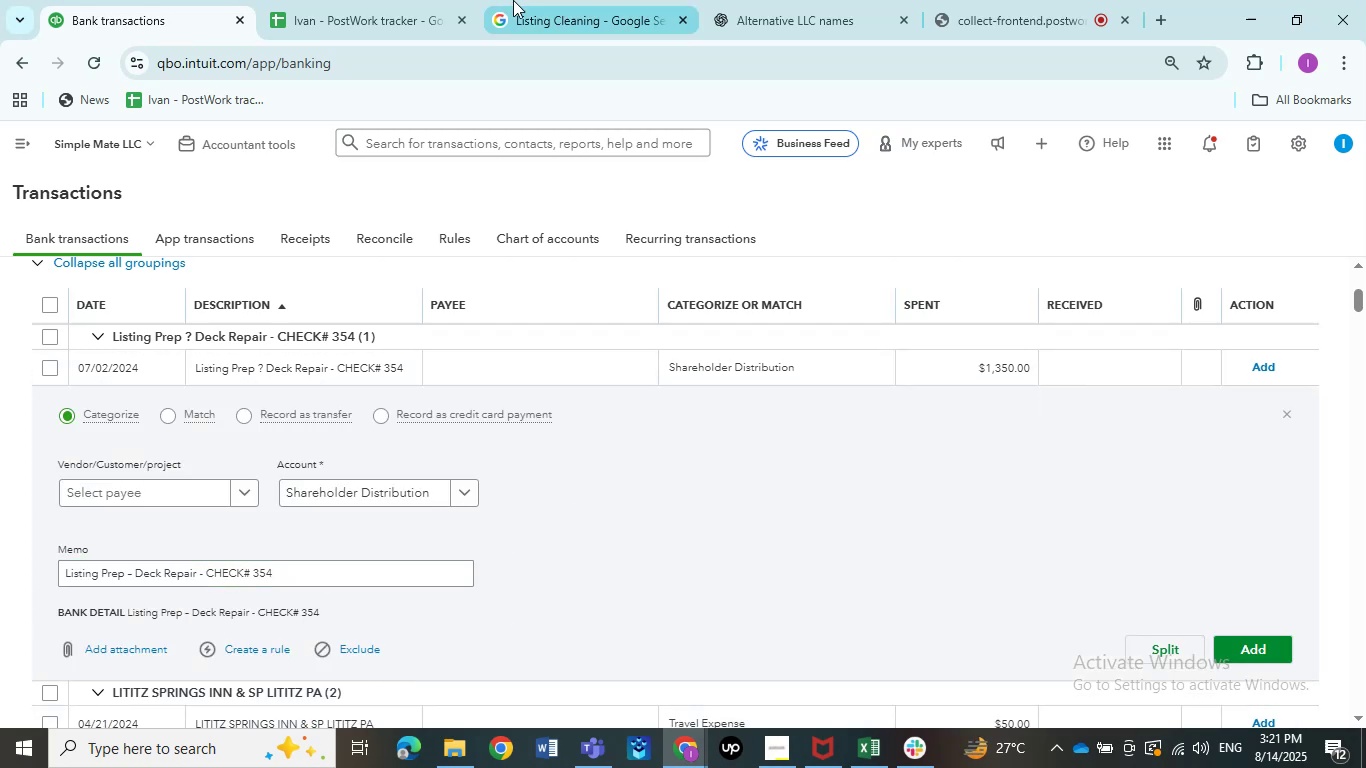 
left_click([538, 0])
 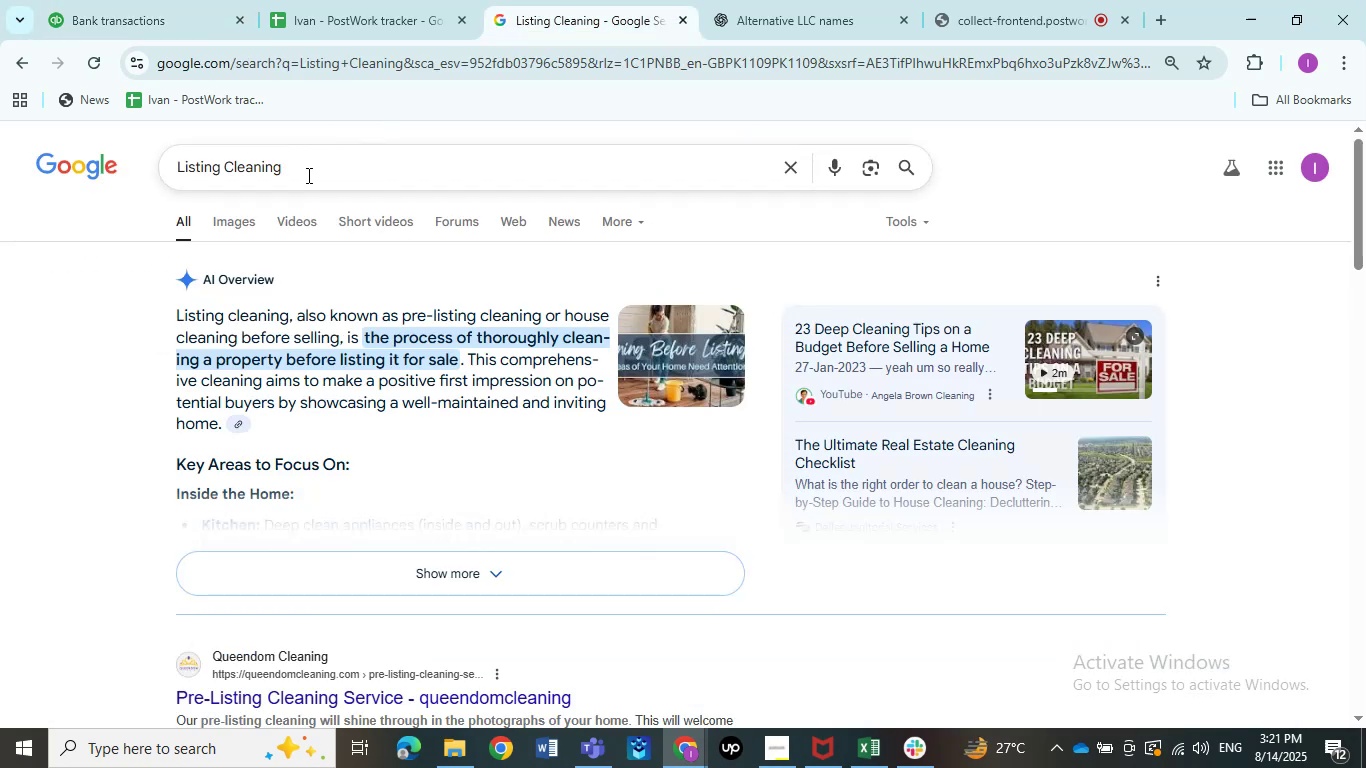 
key(Control+ControlLeft)
 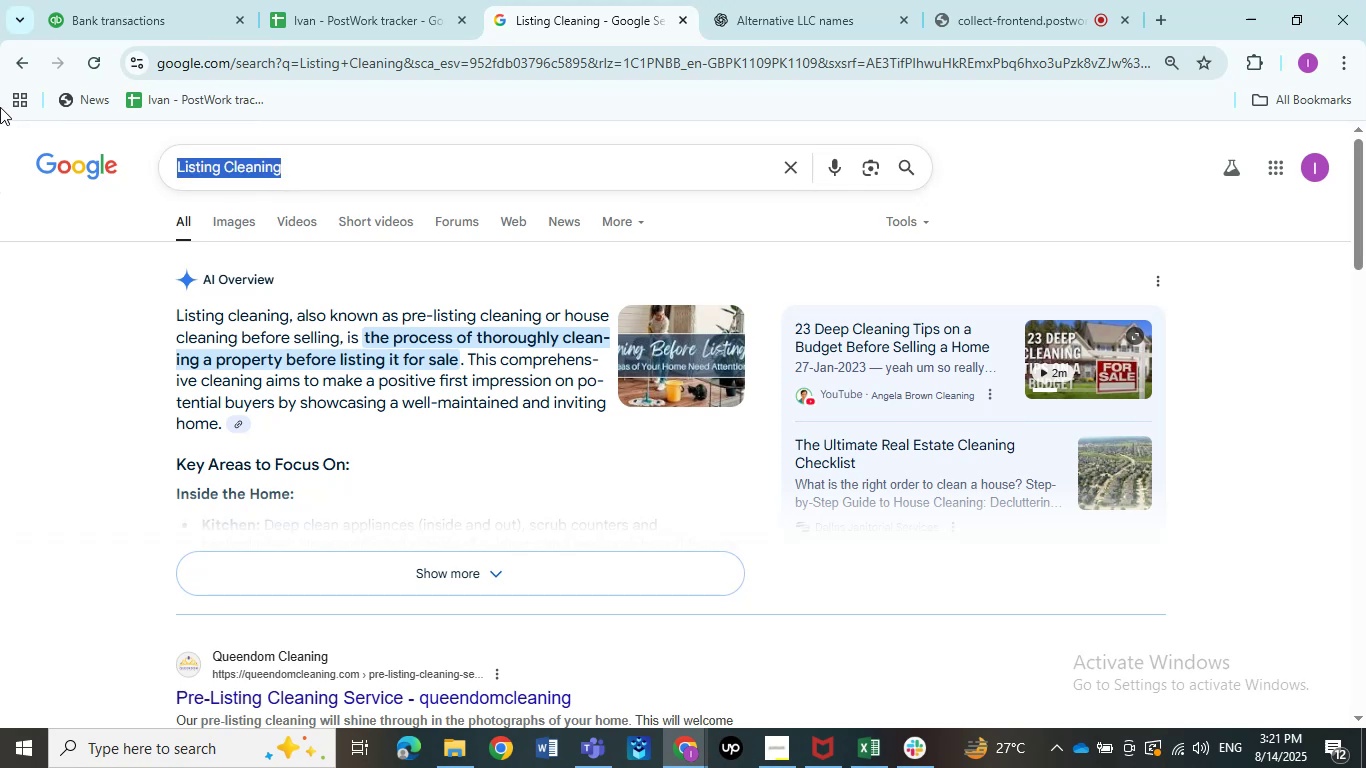 
key(Control+V)
 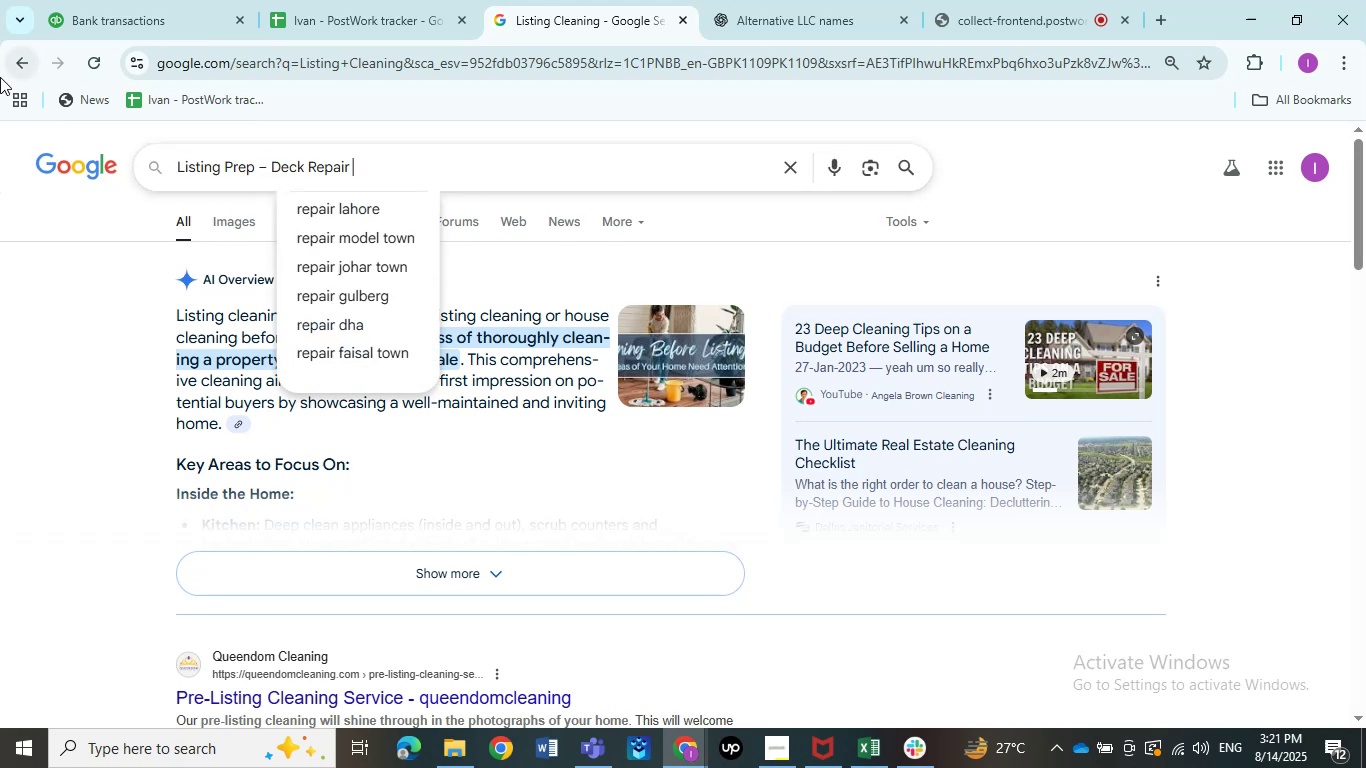 
key(NumpadEnter)
 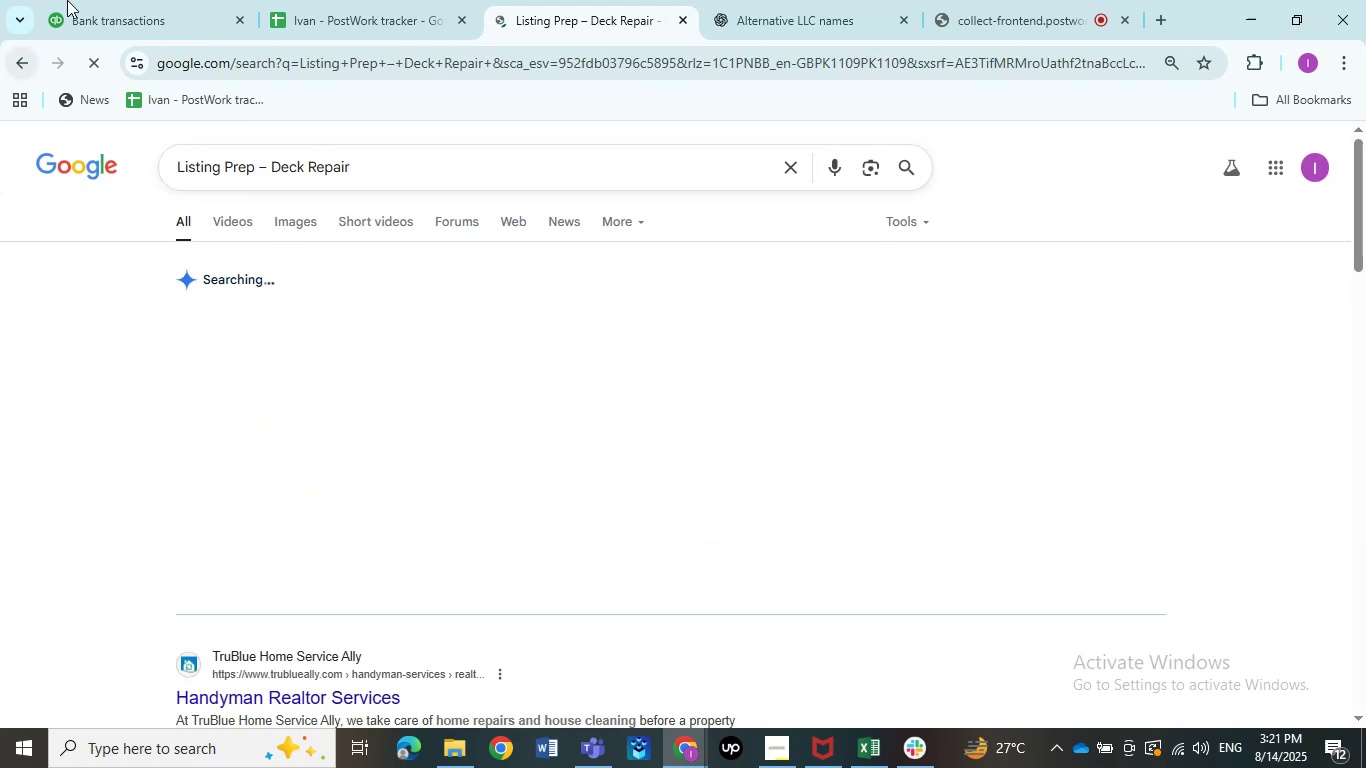 
left_click([90, 0])
 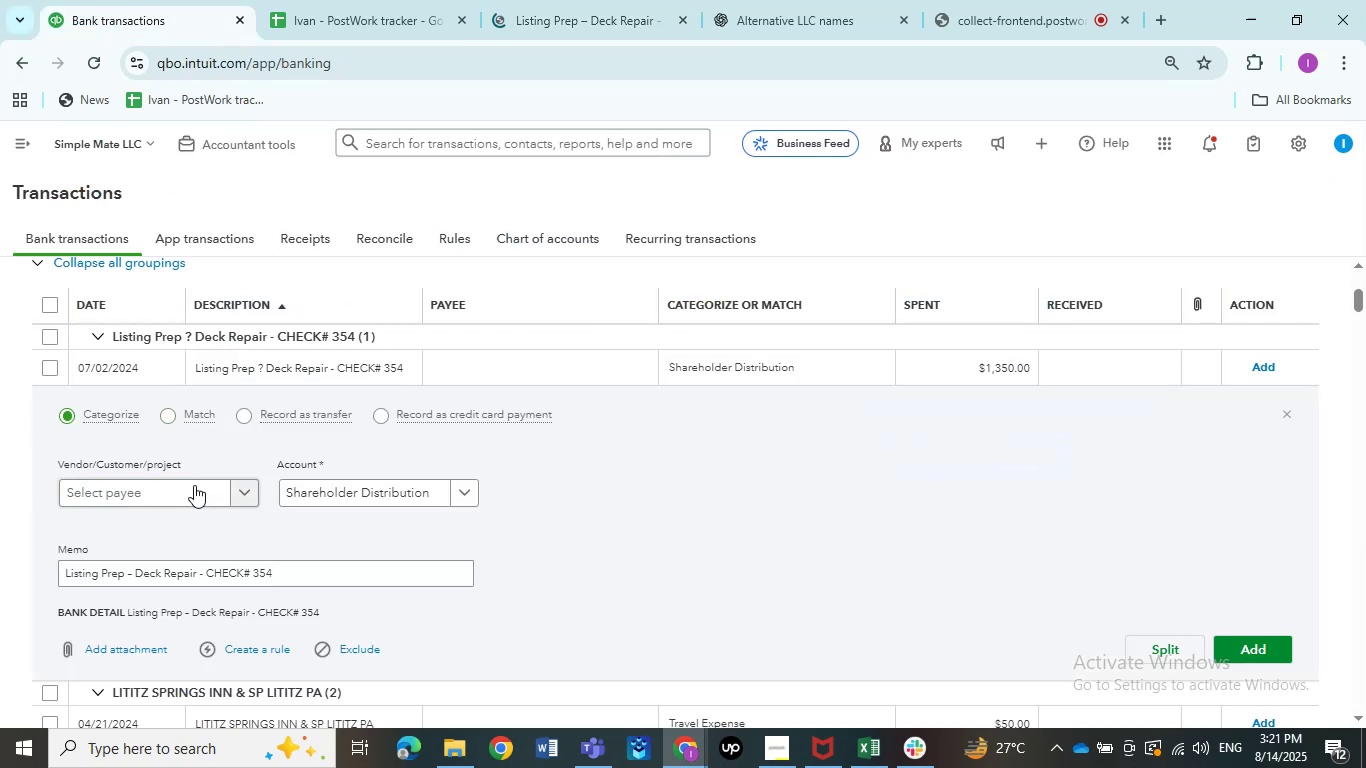 
left_click([195, 480])
 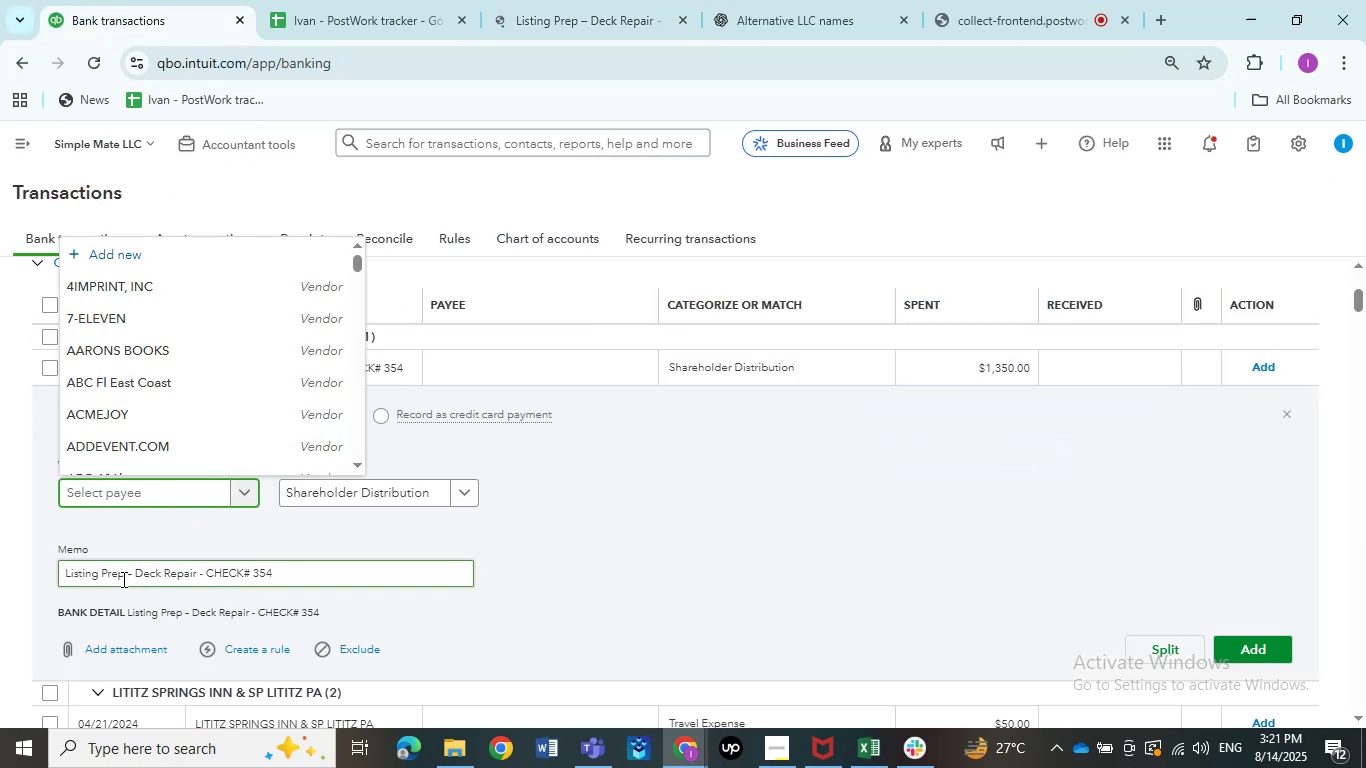 
key(Control+C)
 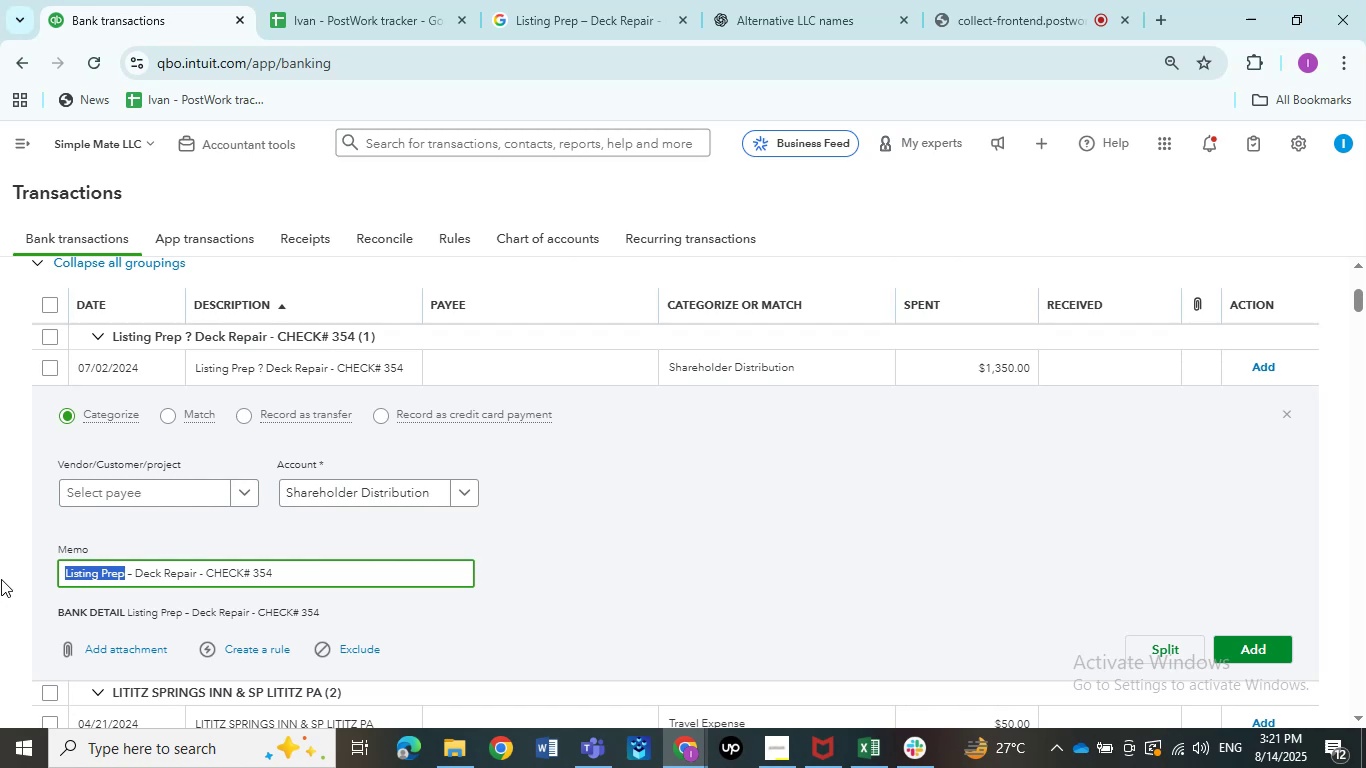 
key(Control+C)
 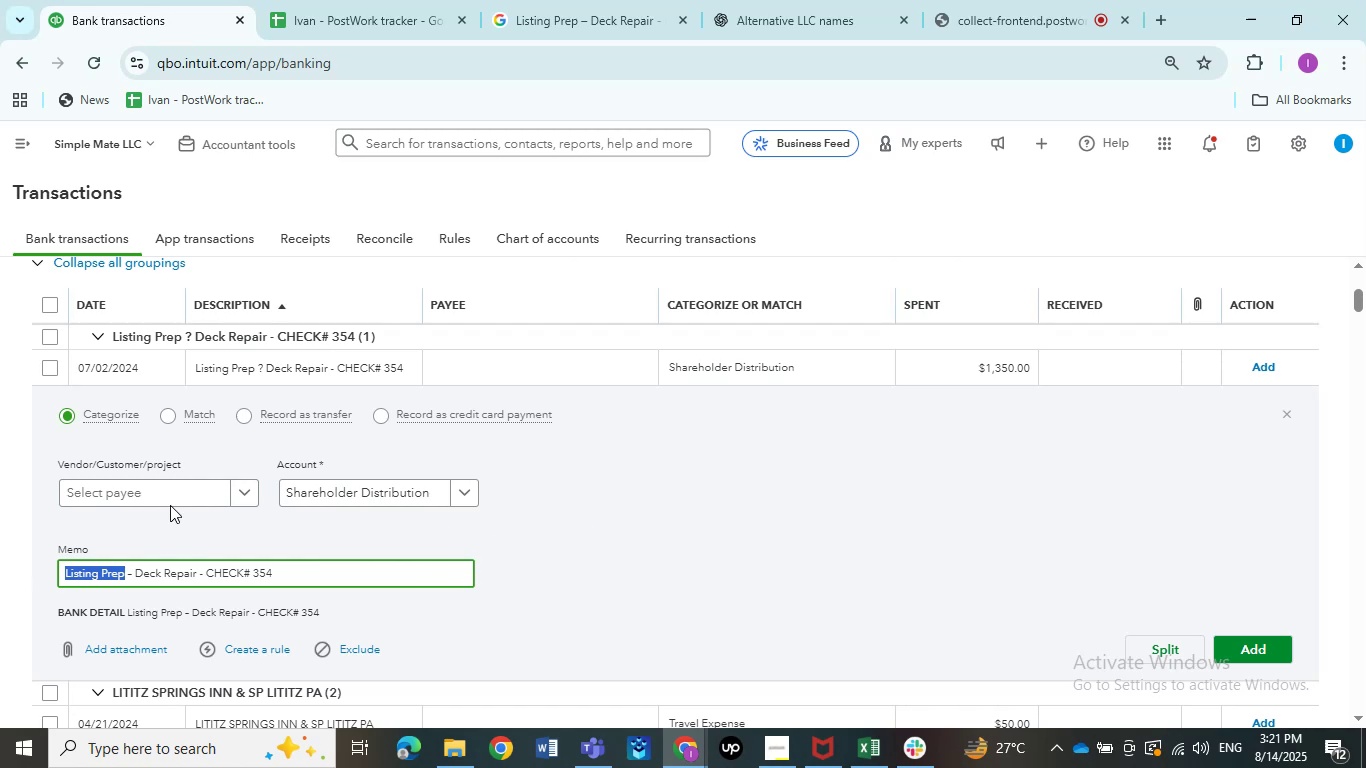 
left_click([152, 486])
 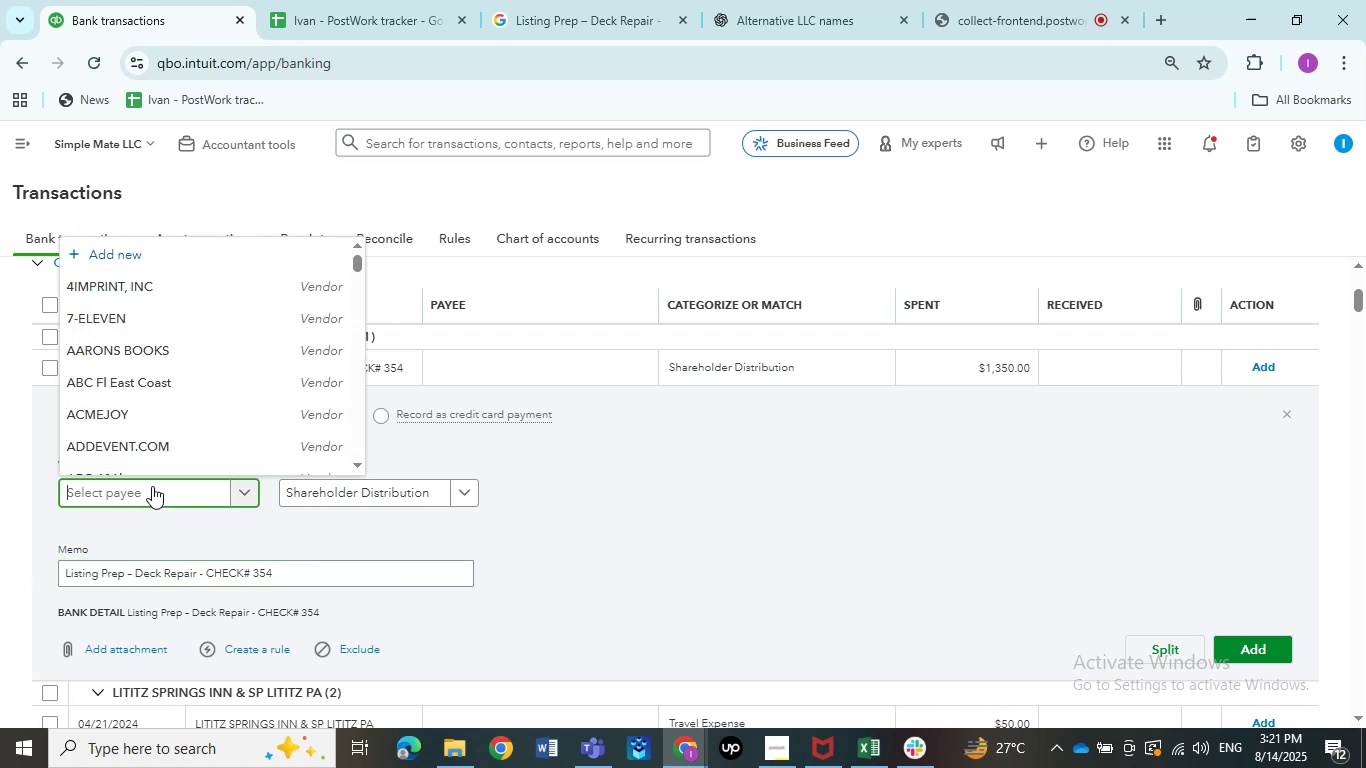 
key(Control+ControlLeft)
 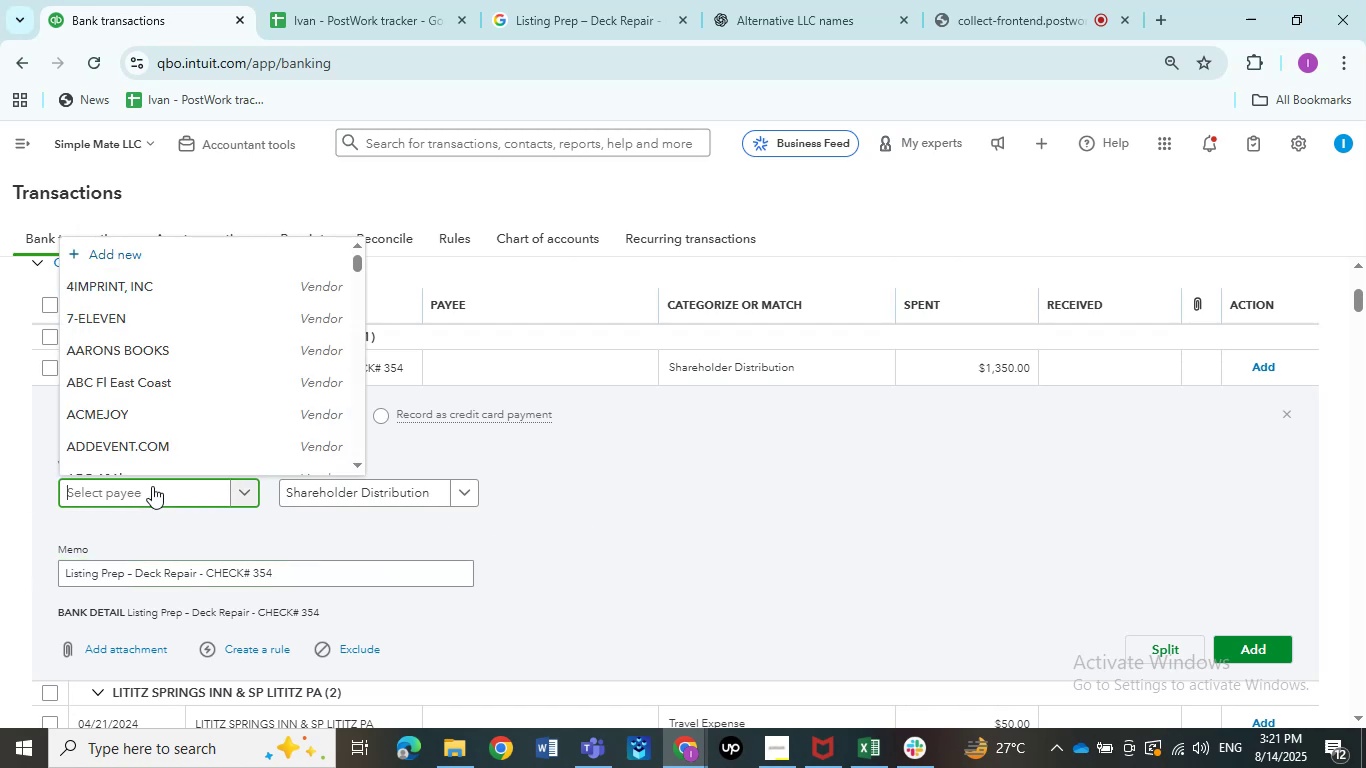 
key(Control+V)
 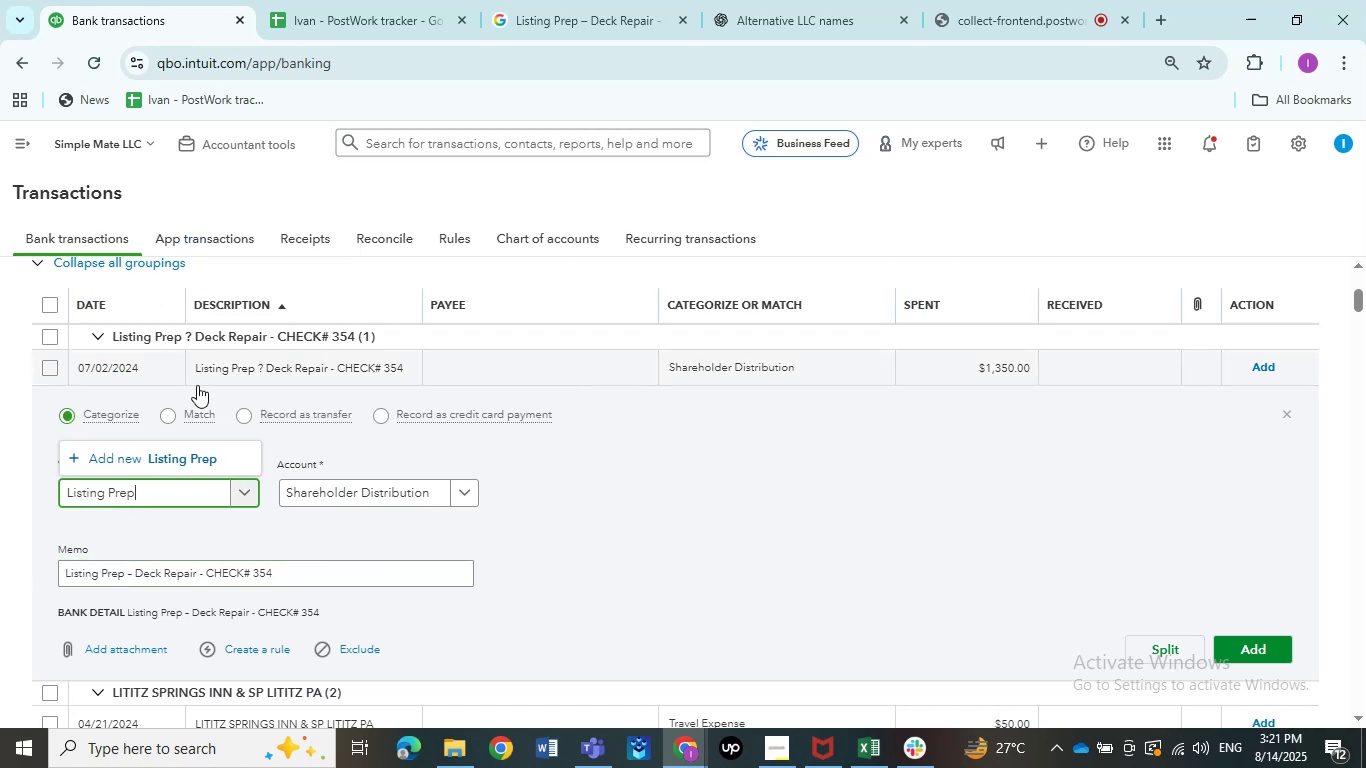 
left_click([186, 460])
 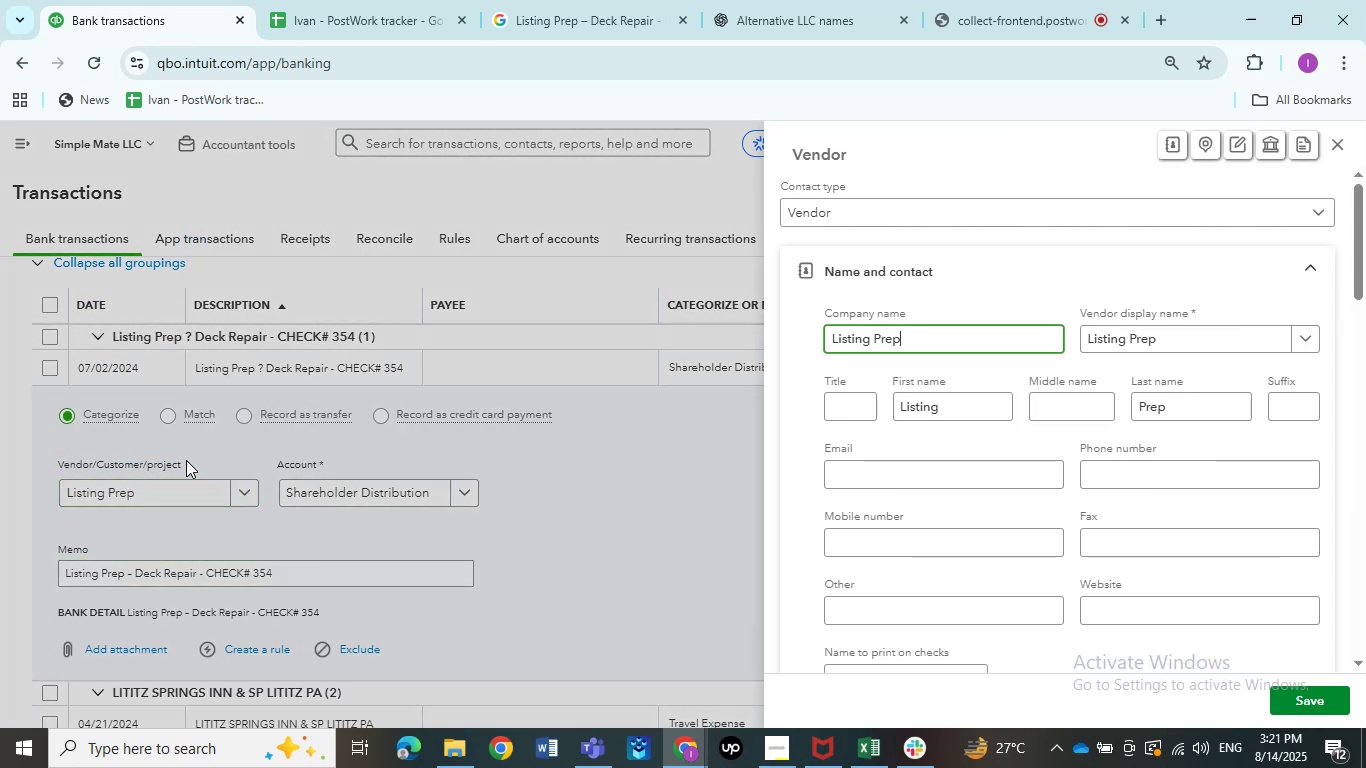 
left_click([1288, 686])
 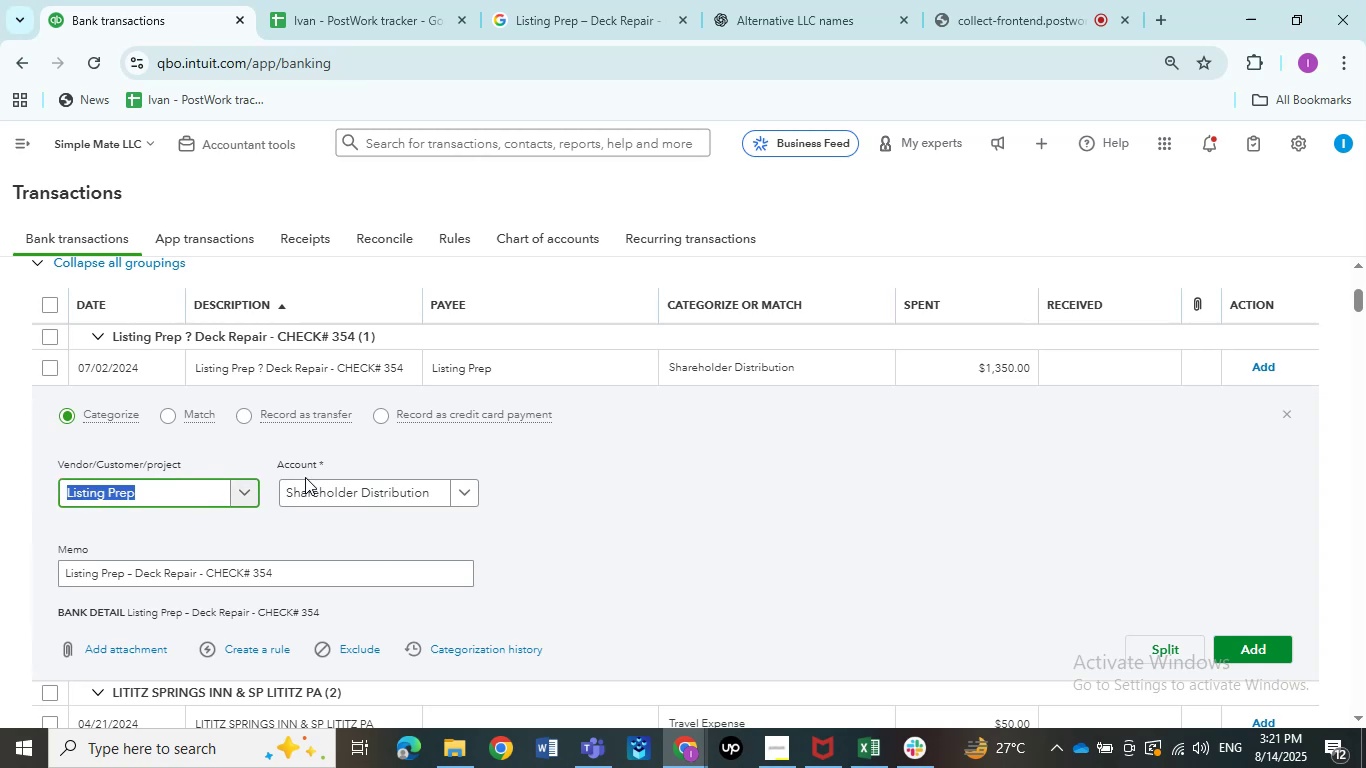 
left_click([308, 486])
 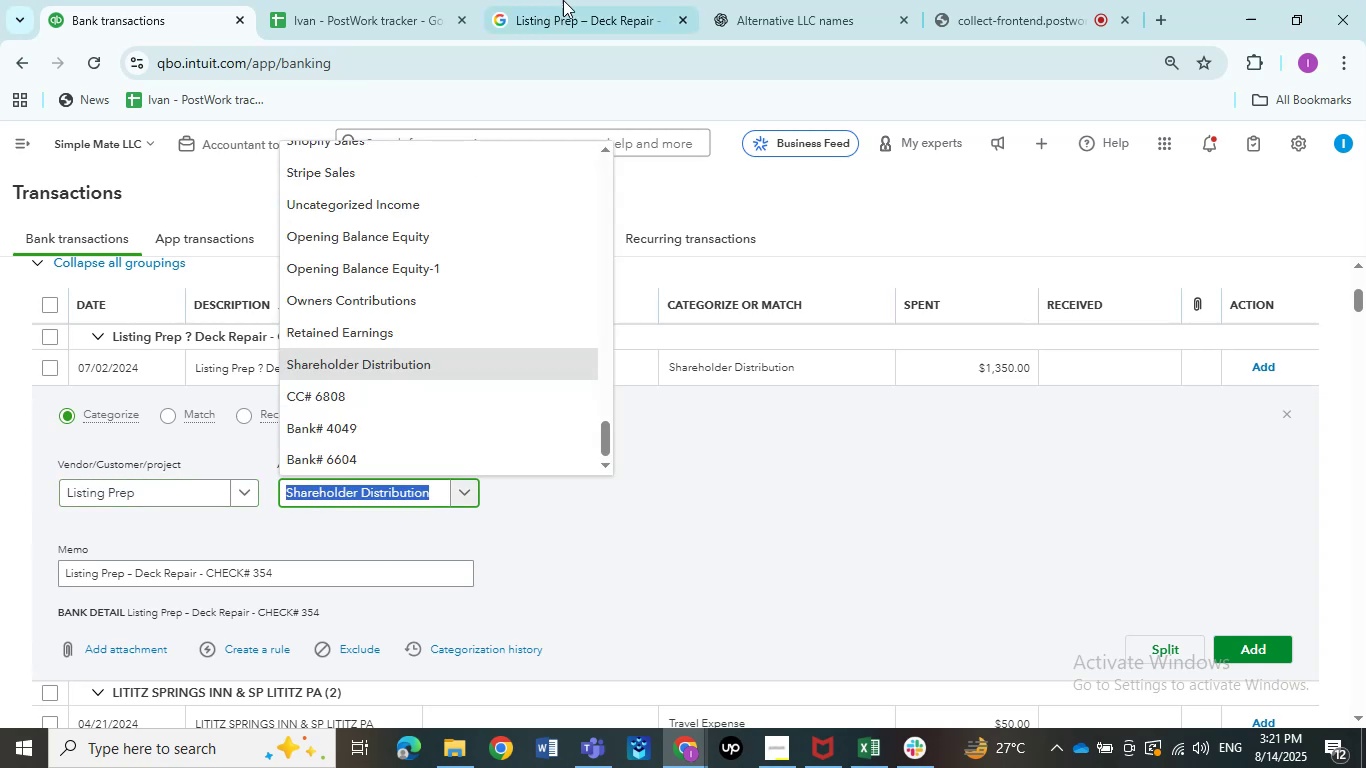 
left_click([572, 0])
 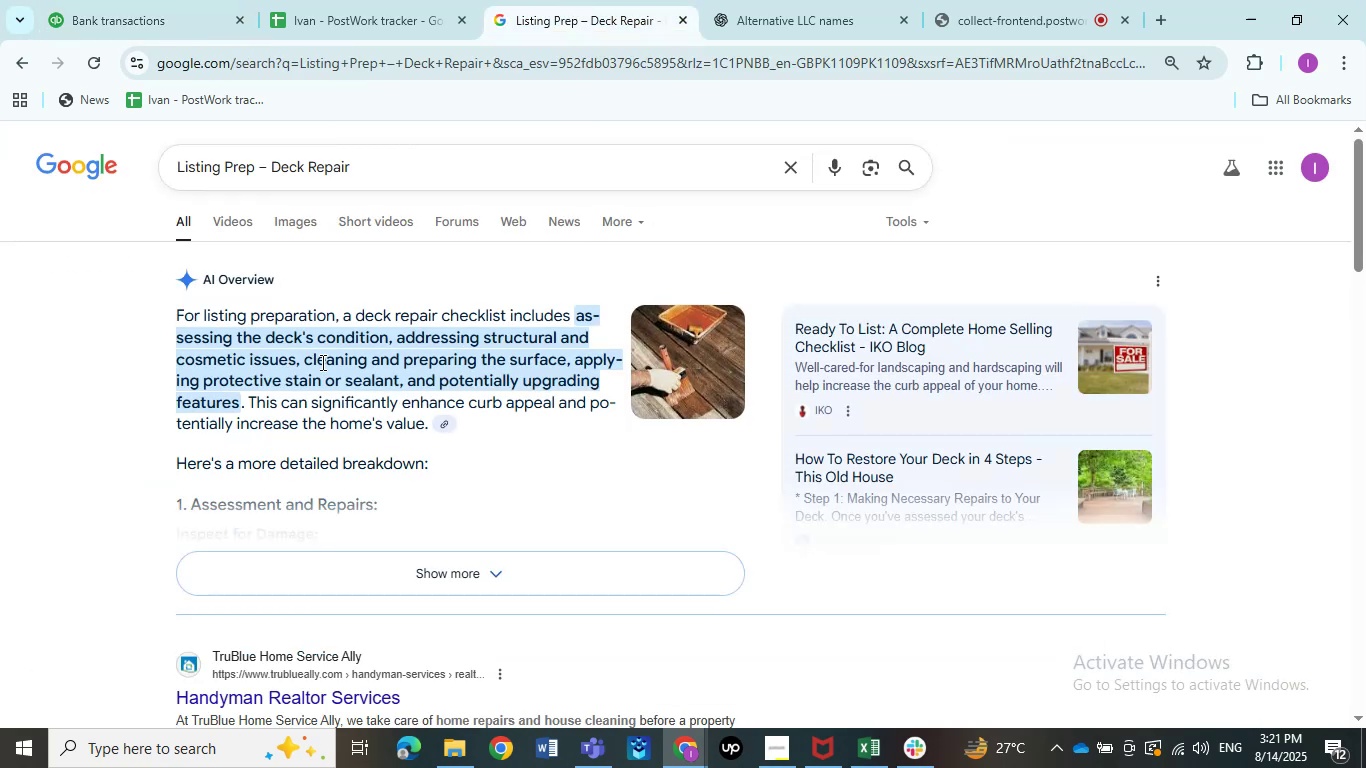 
left_click([232, 0])
 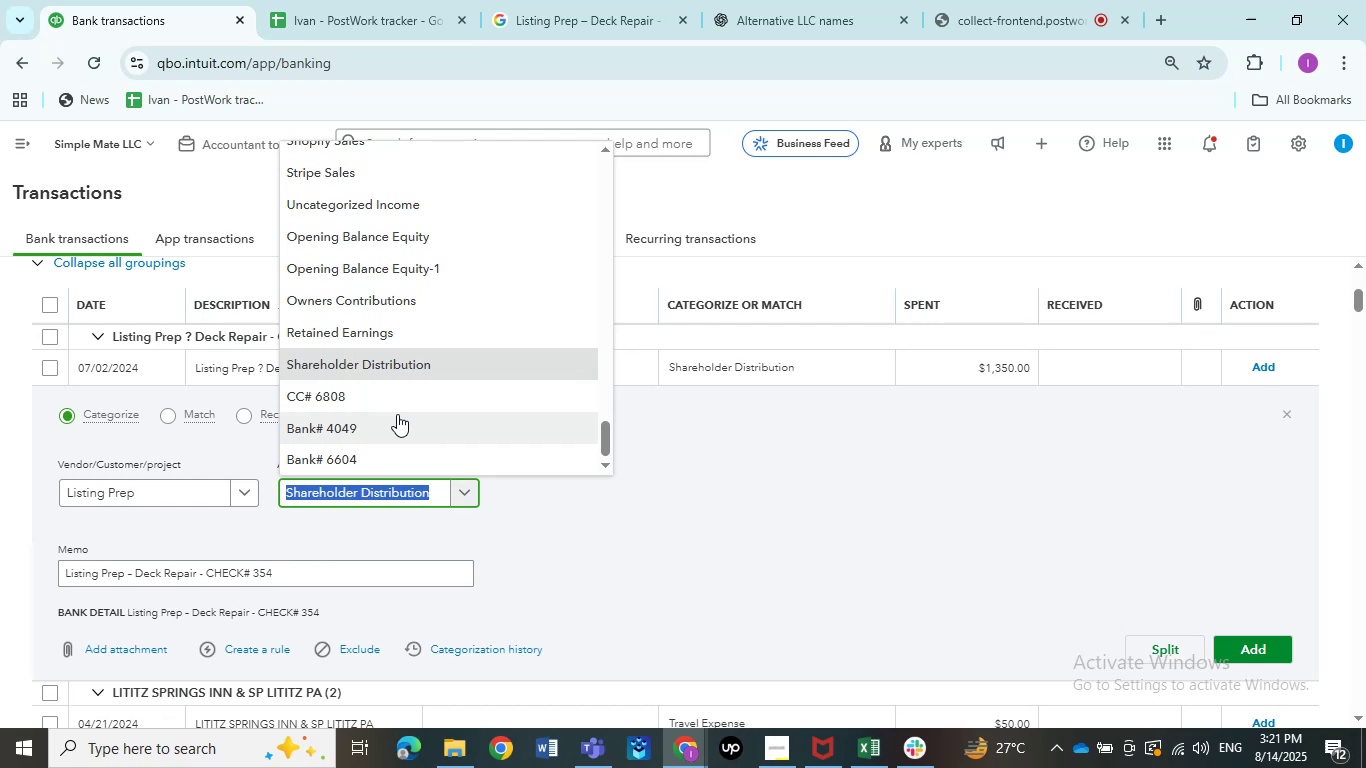 